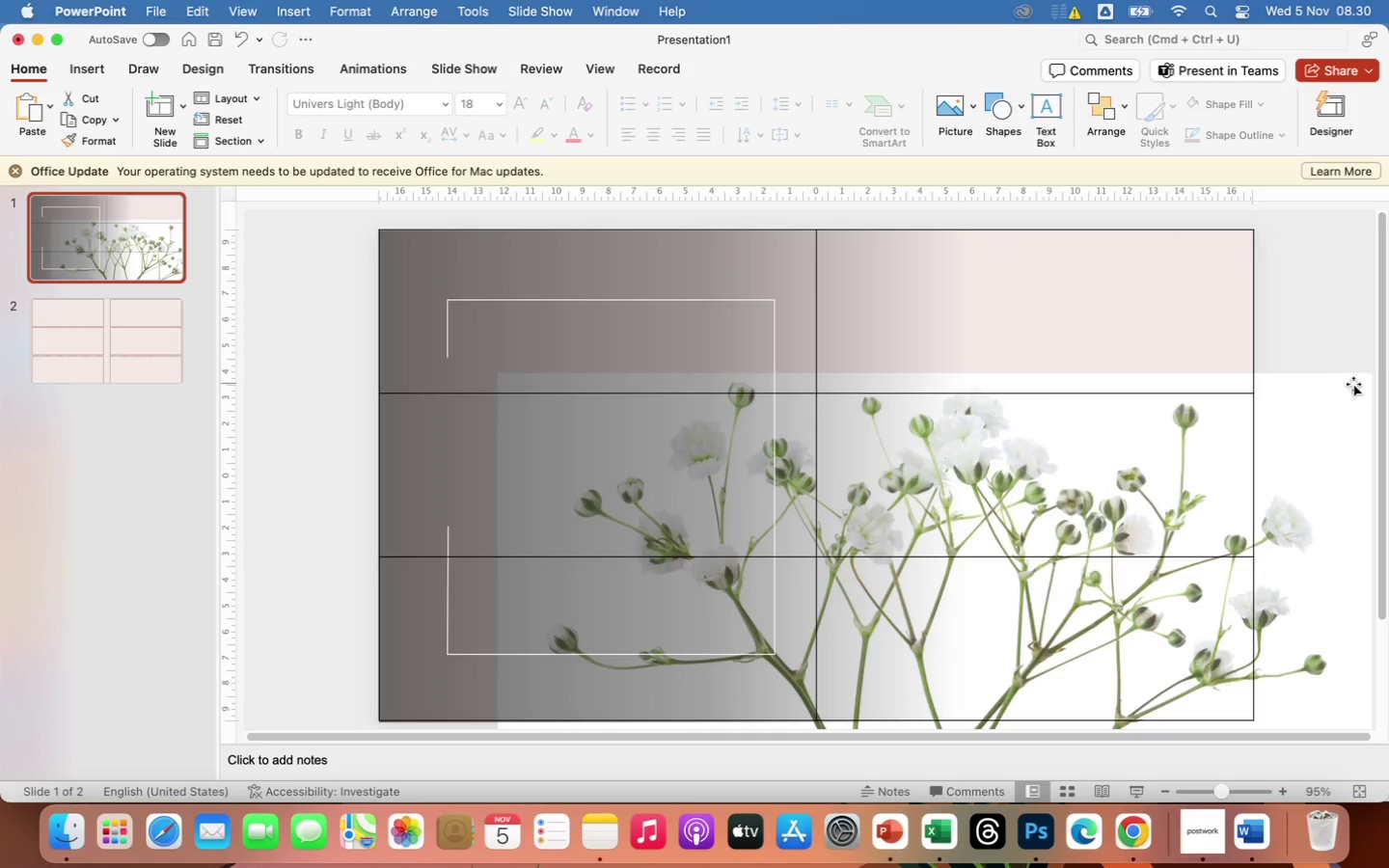 
left_click([1345, 385])
 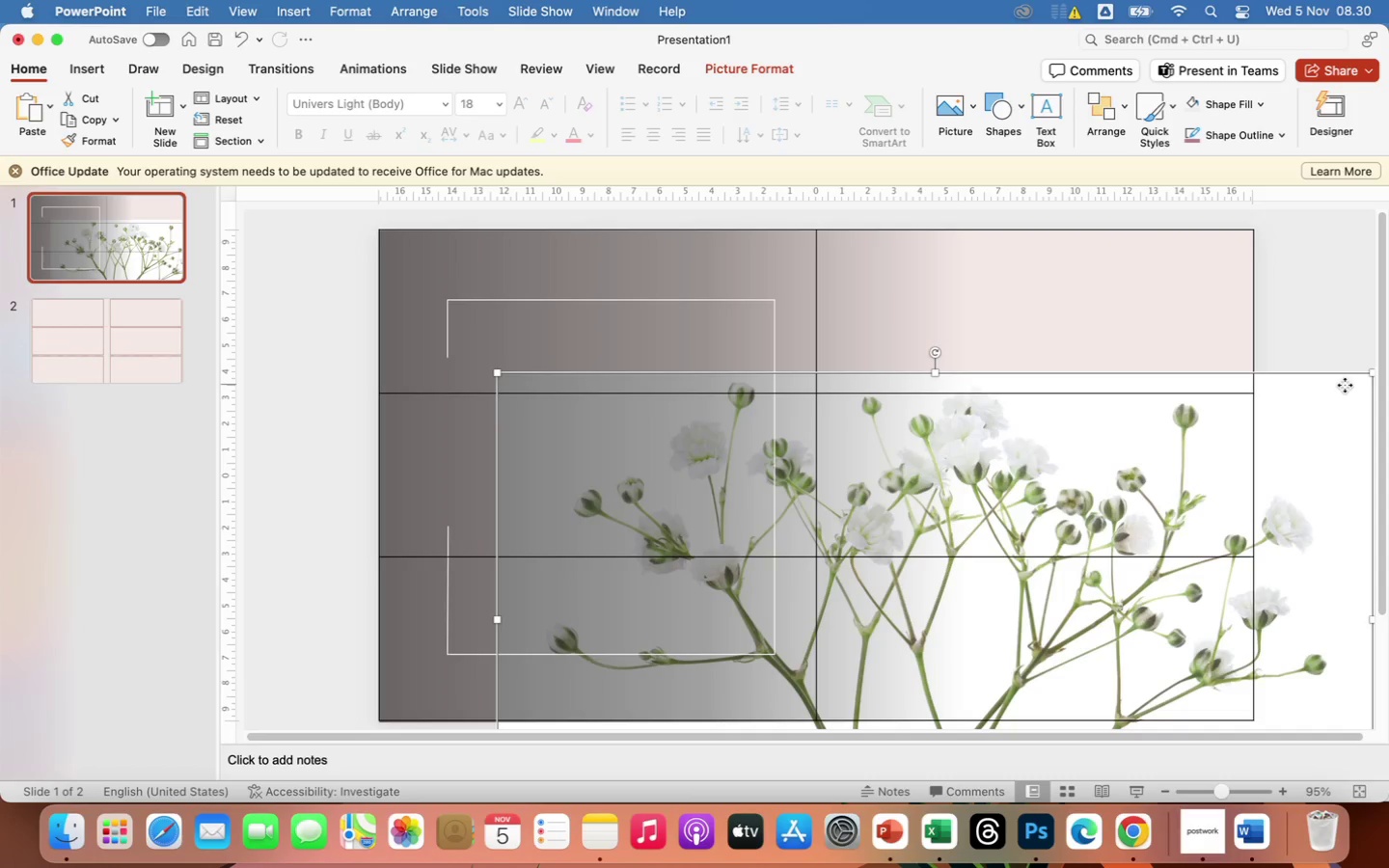 
right_click([1345, 385])
 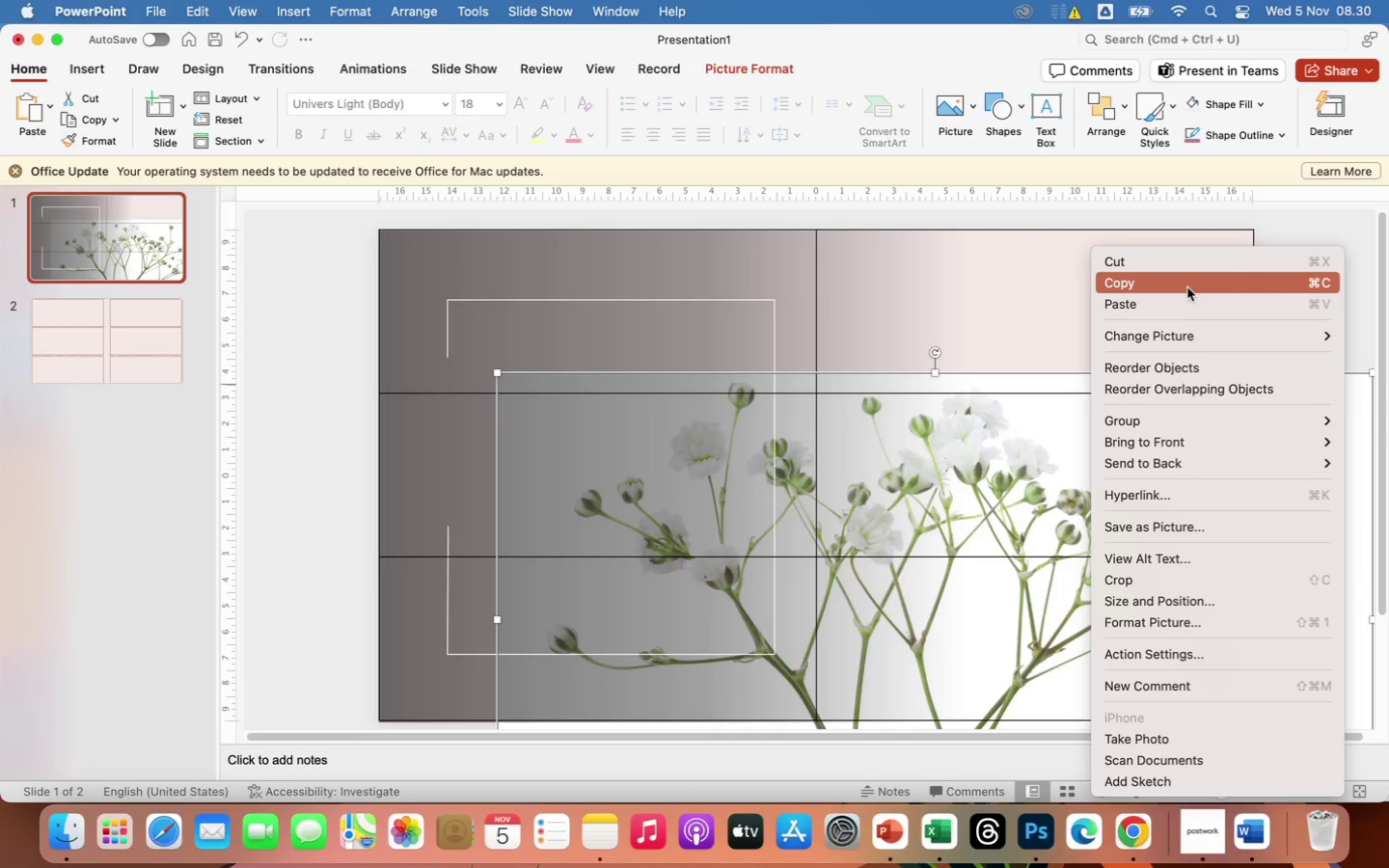 
left_click([1187, 285])
 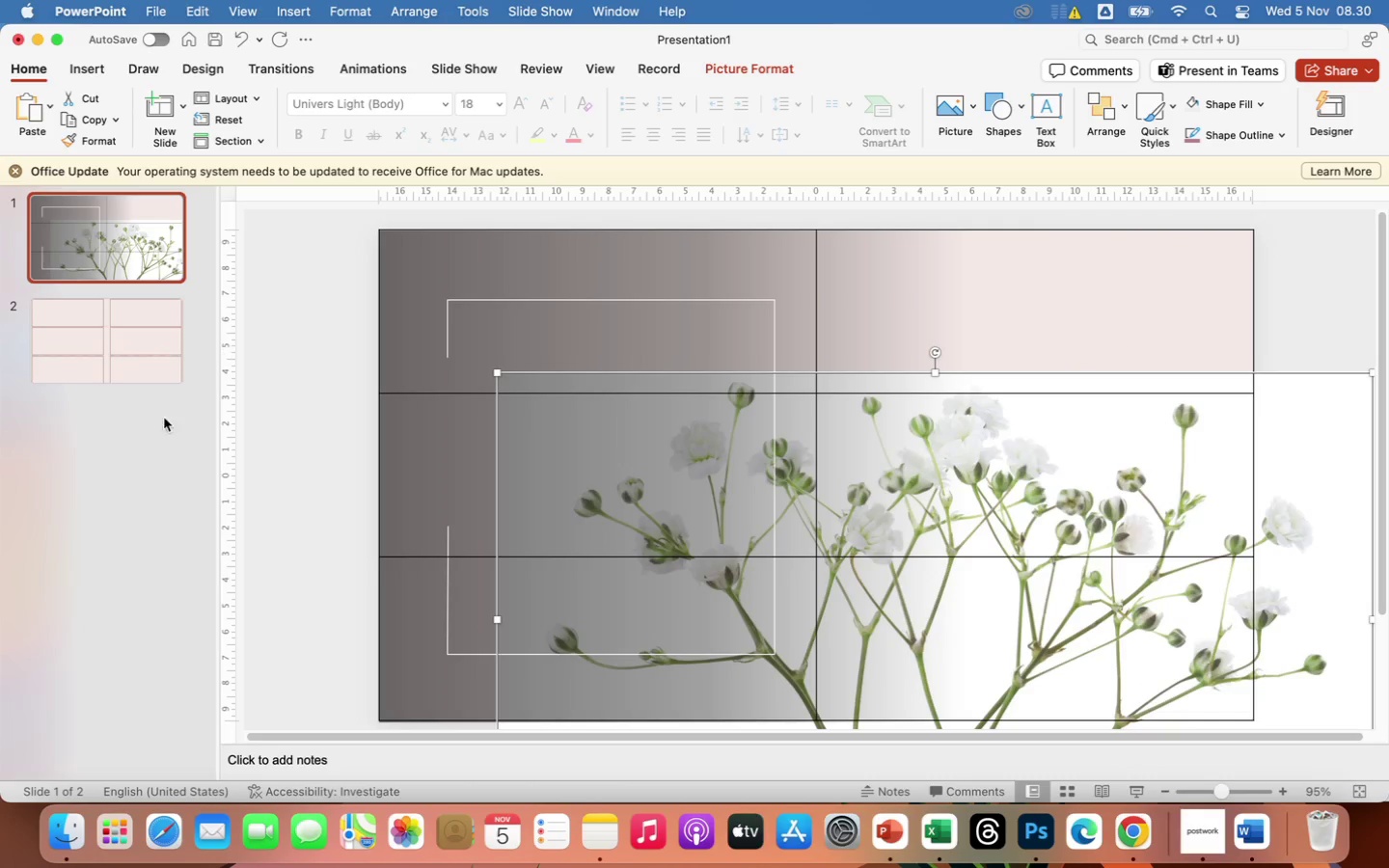 
left_click([141, 468])
 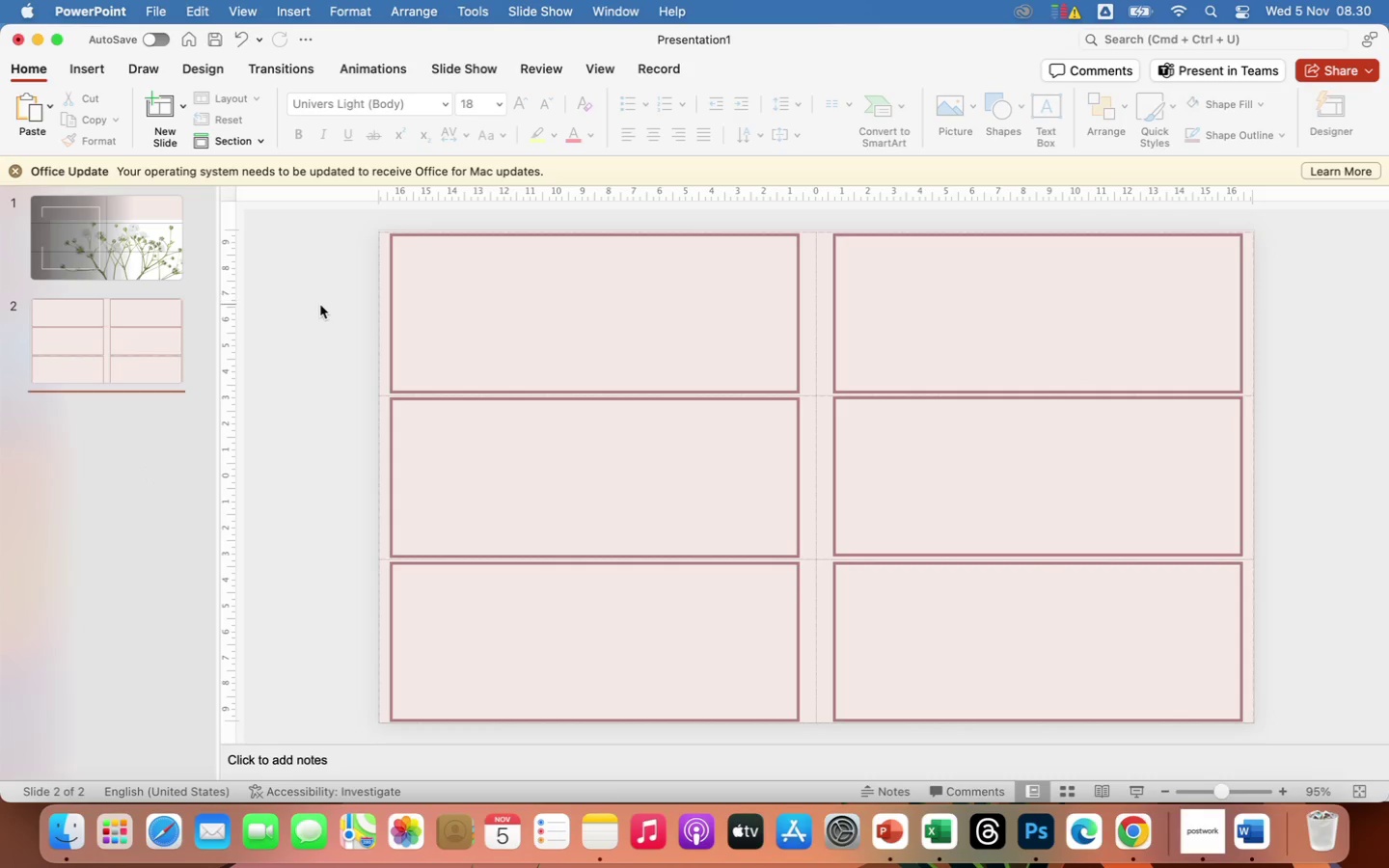 
right_click([320, 305])
 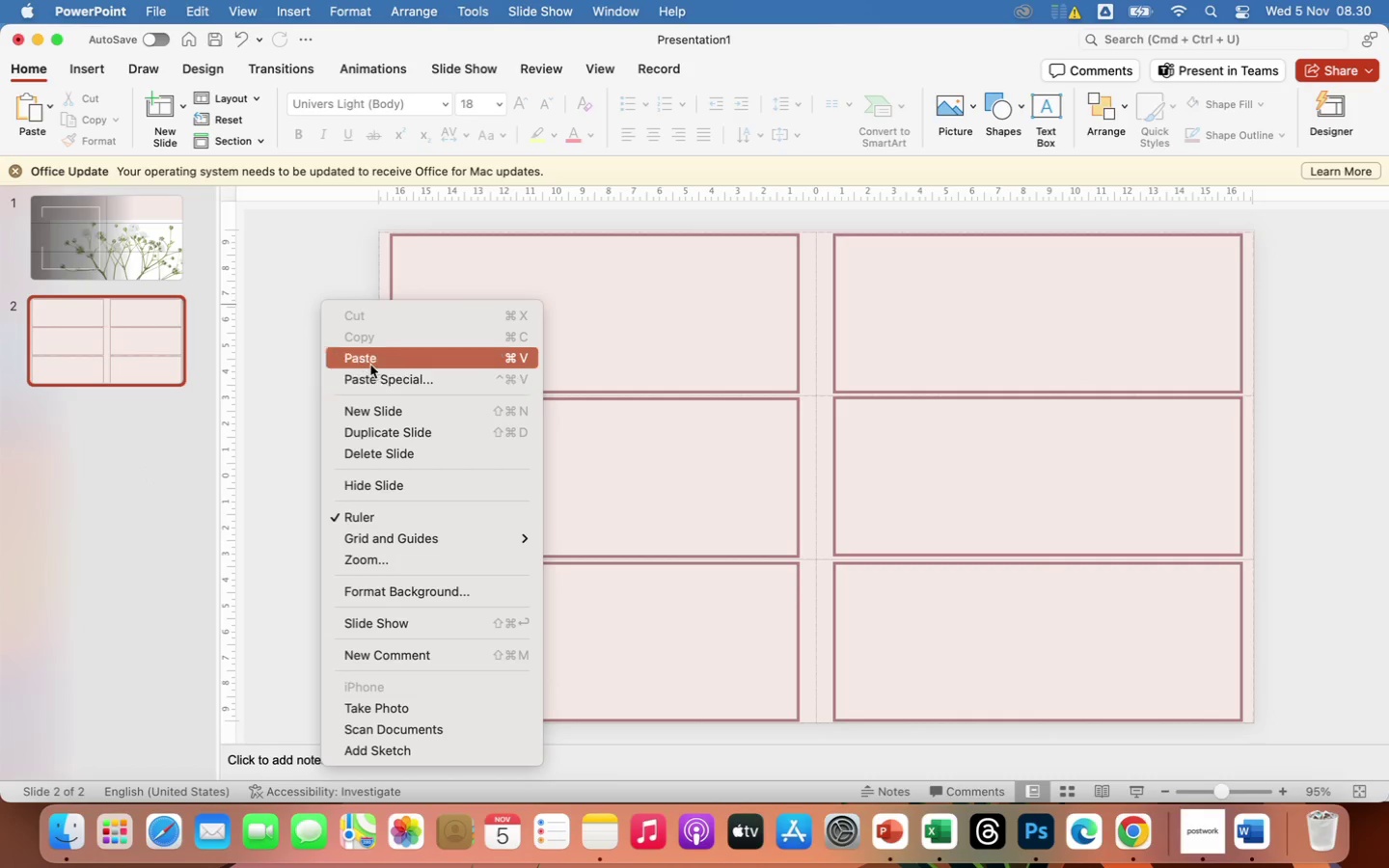 
left_click([369, 363])
 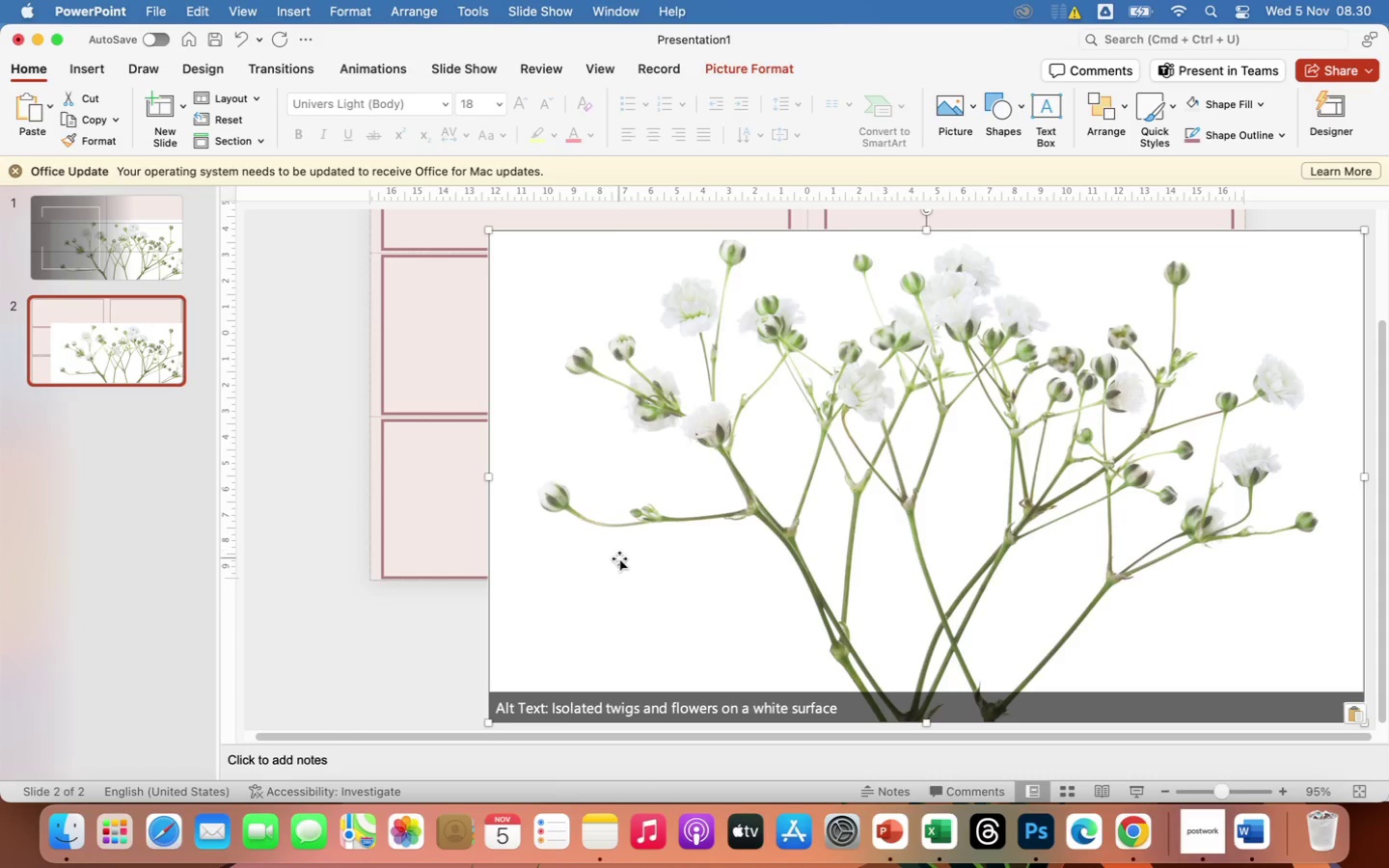 
scroll: coordinate [619, 558], scroll_direction: up, amount: 75.0
 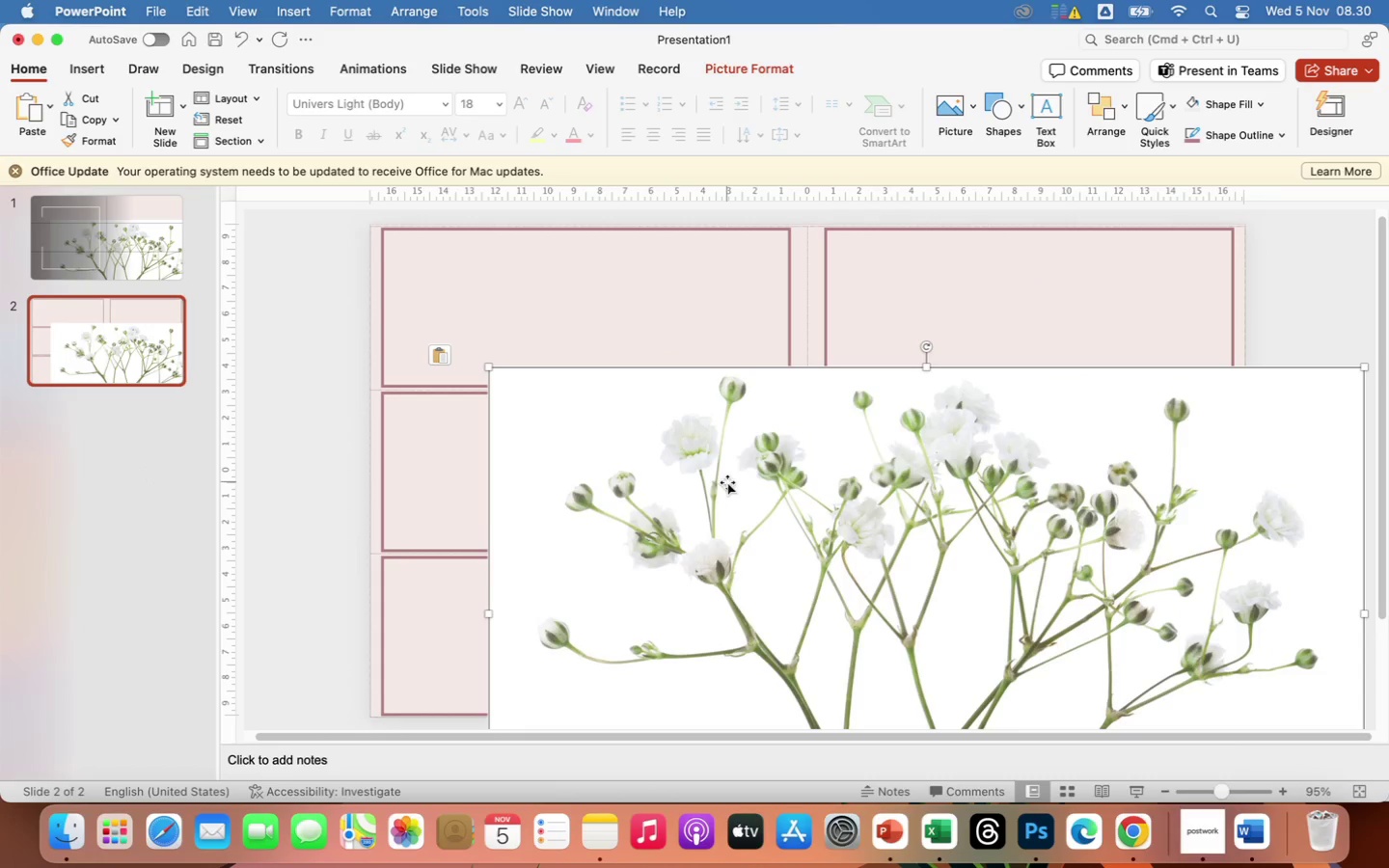 
right_click([727, 482])
 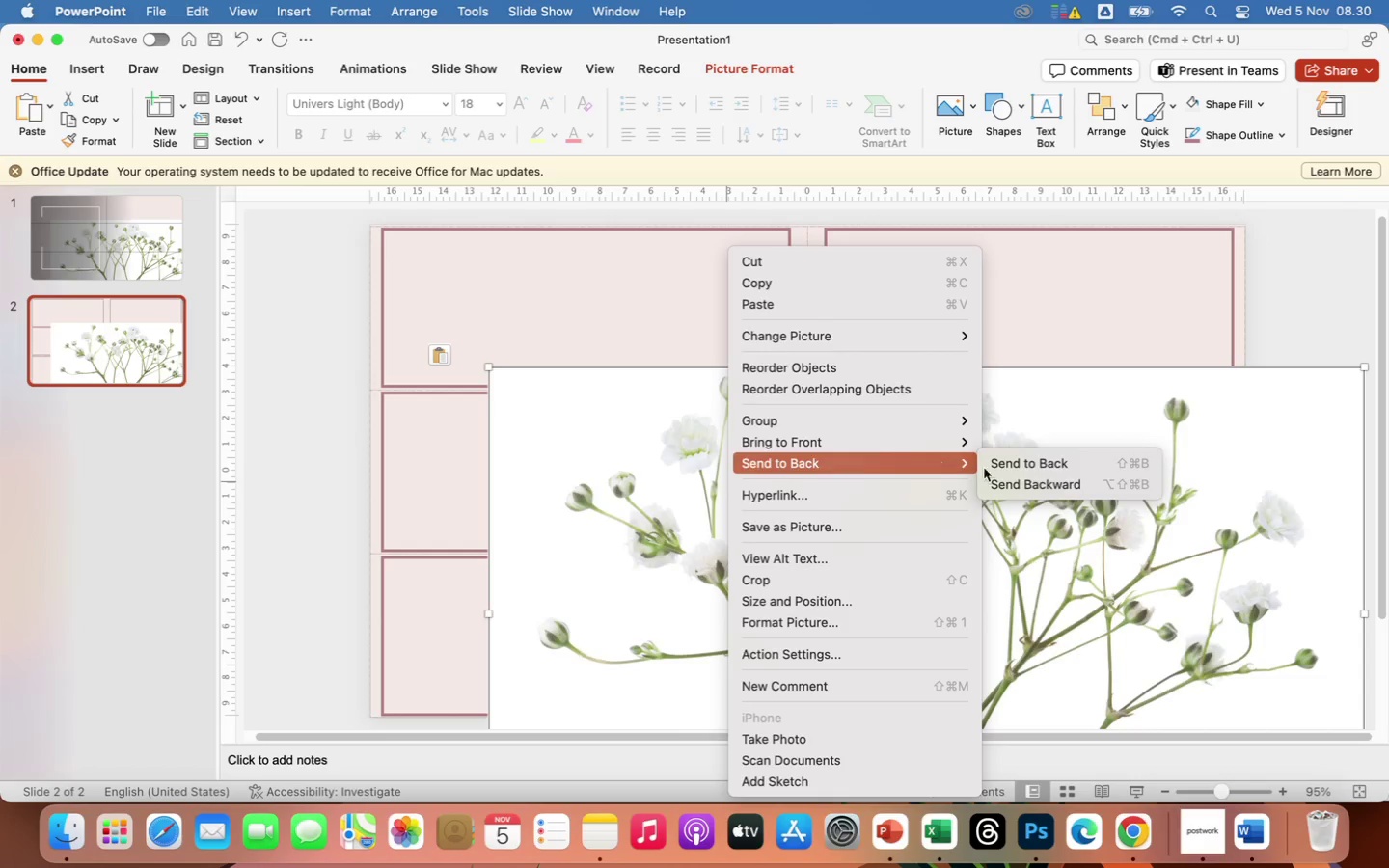 
left_click([1023, 489])
 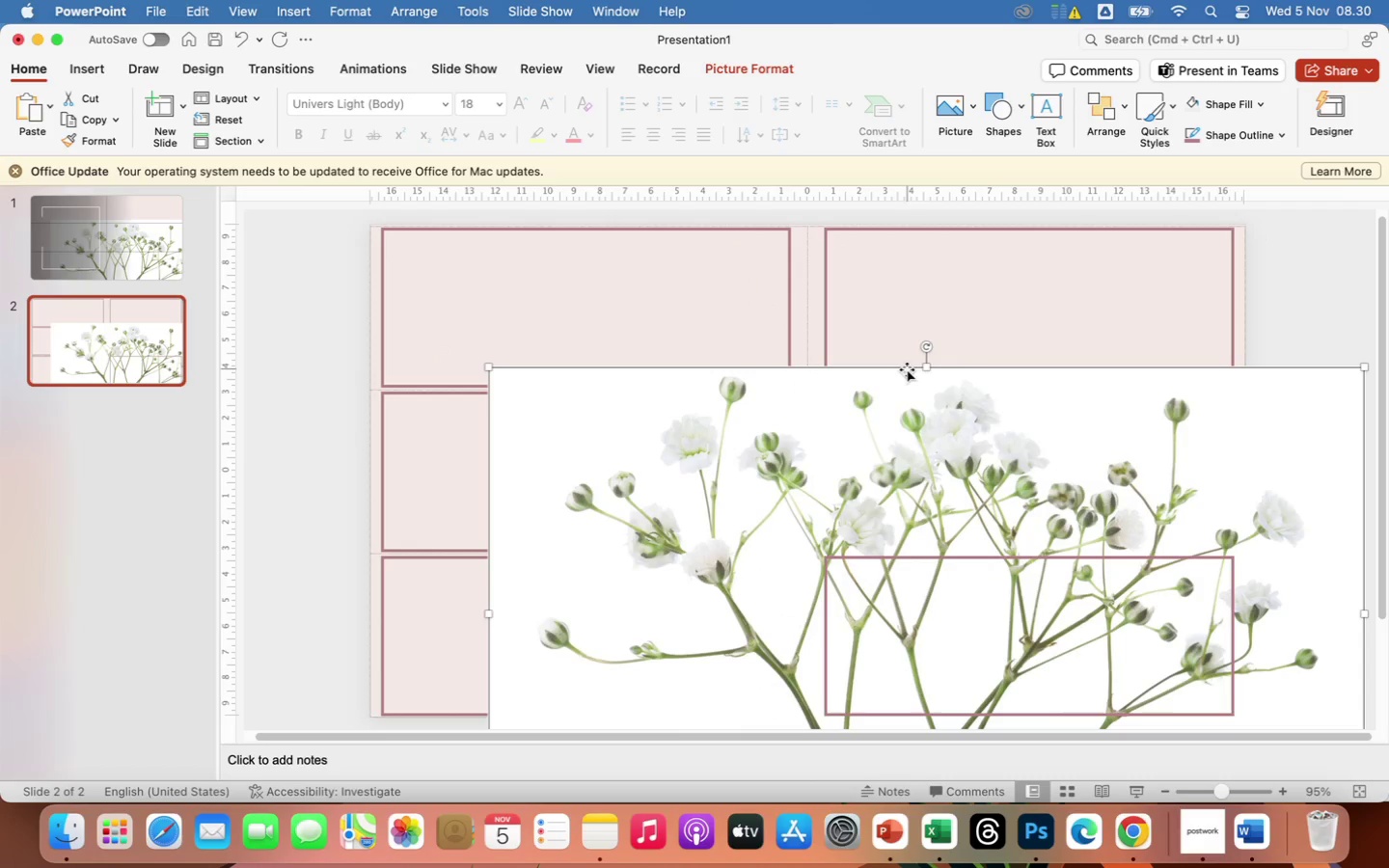 
right_click([905, 366])
 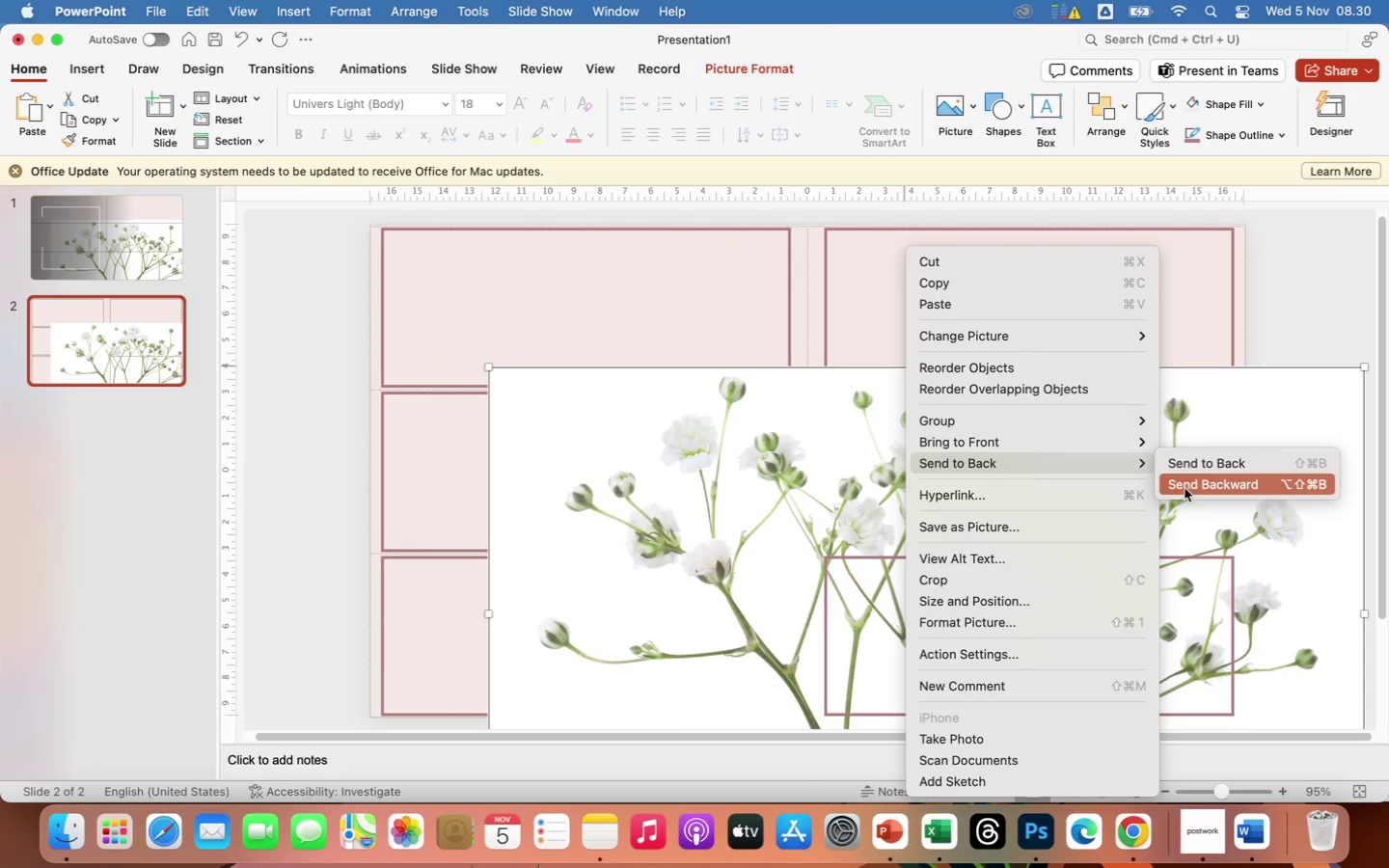 
wait(5.61)
 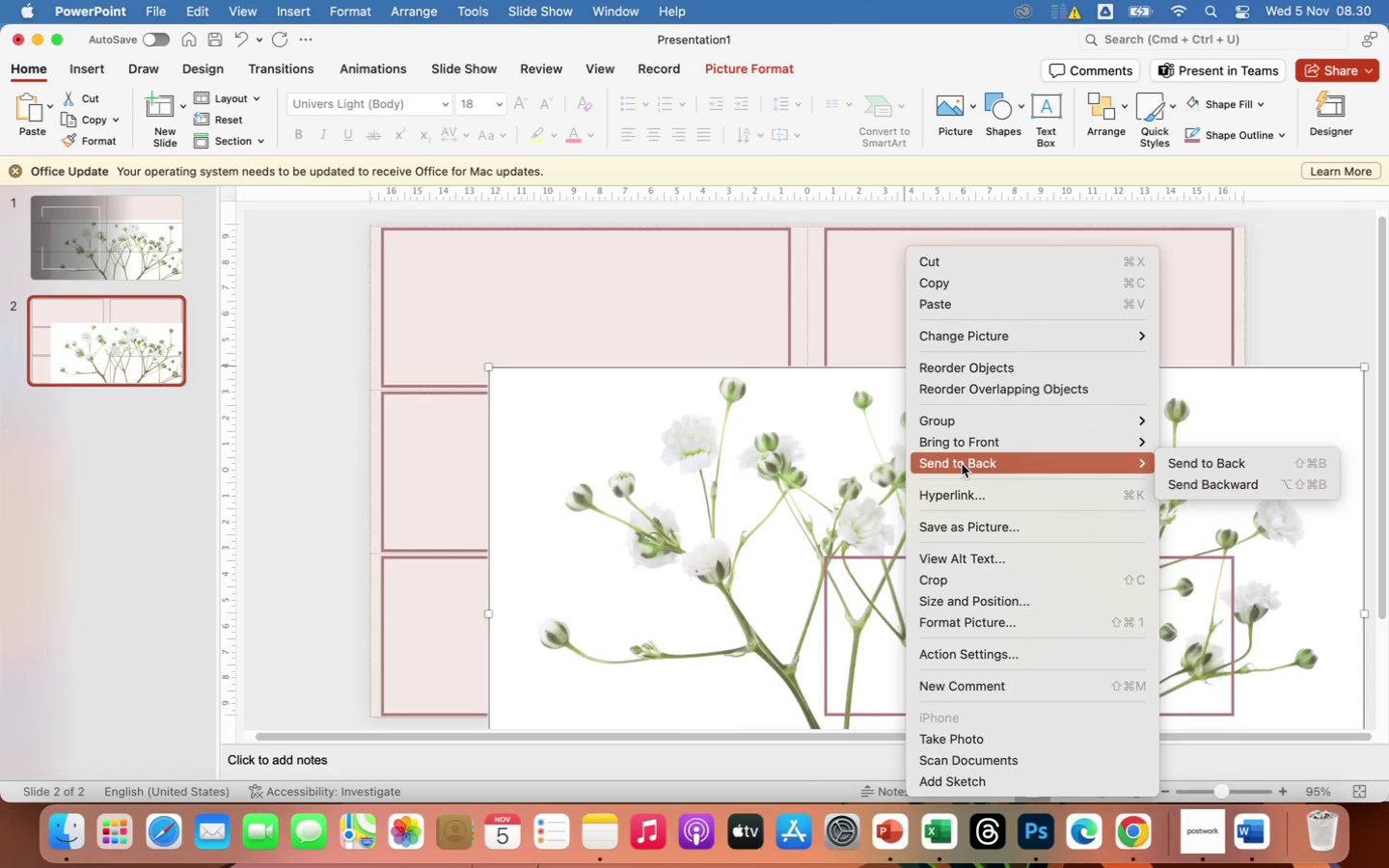 
left_click([1182, 458])
 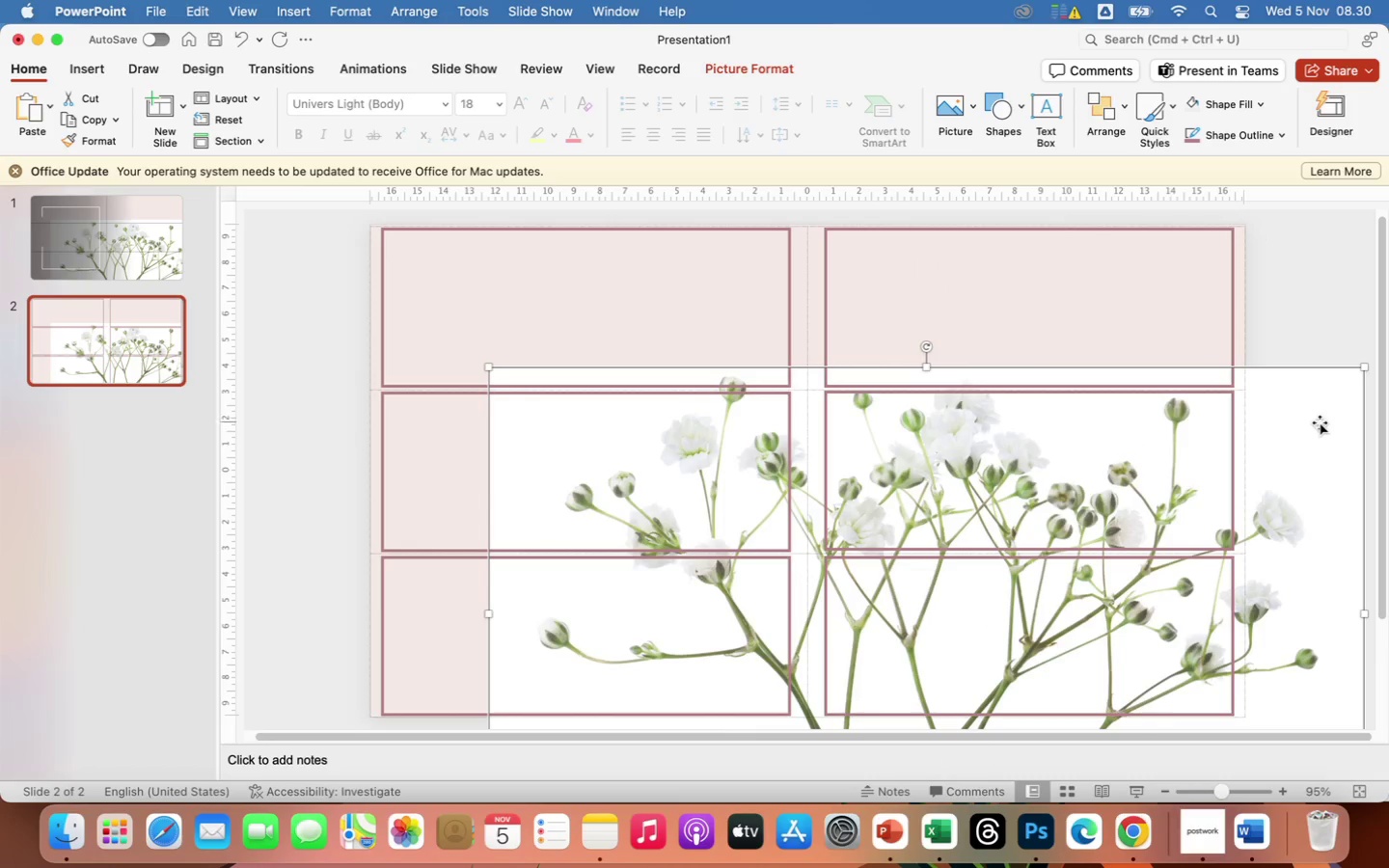 
wait(5.38)
 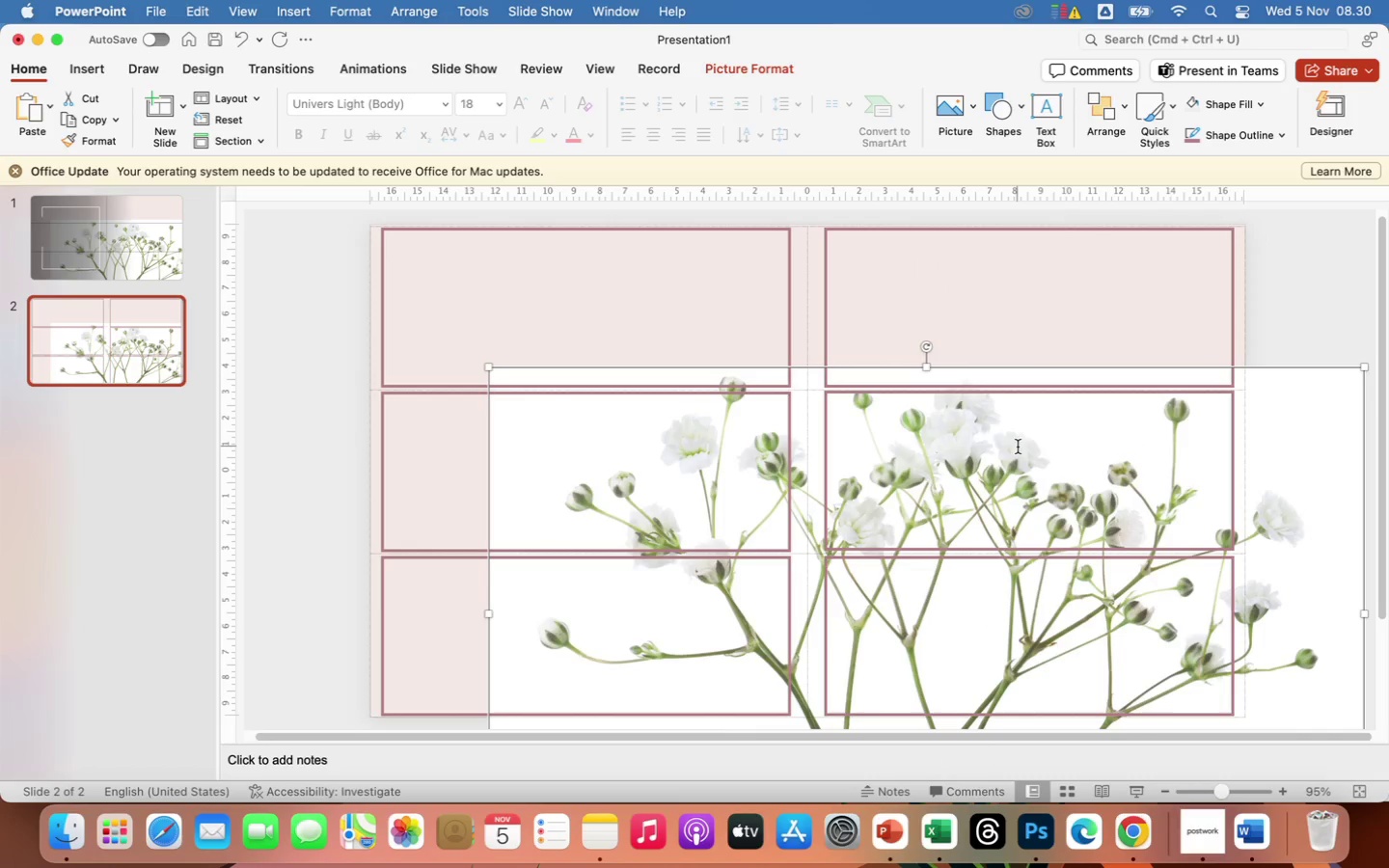 
right_click([1323, 431])
 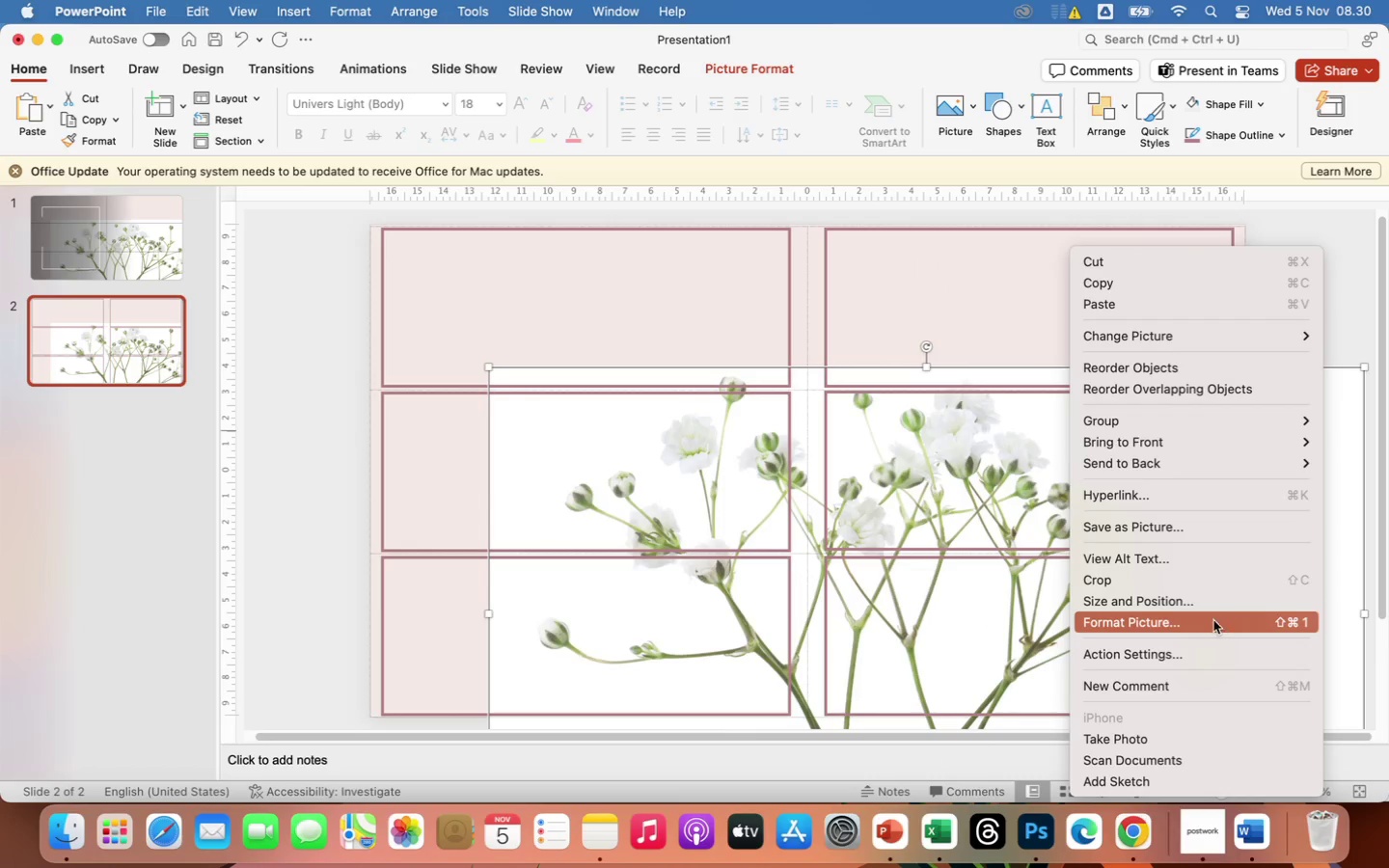 
left_click([1211, 618])
 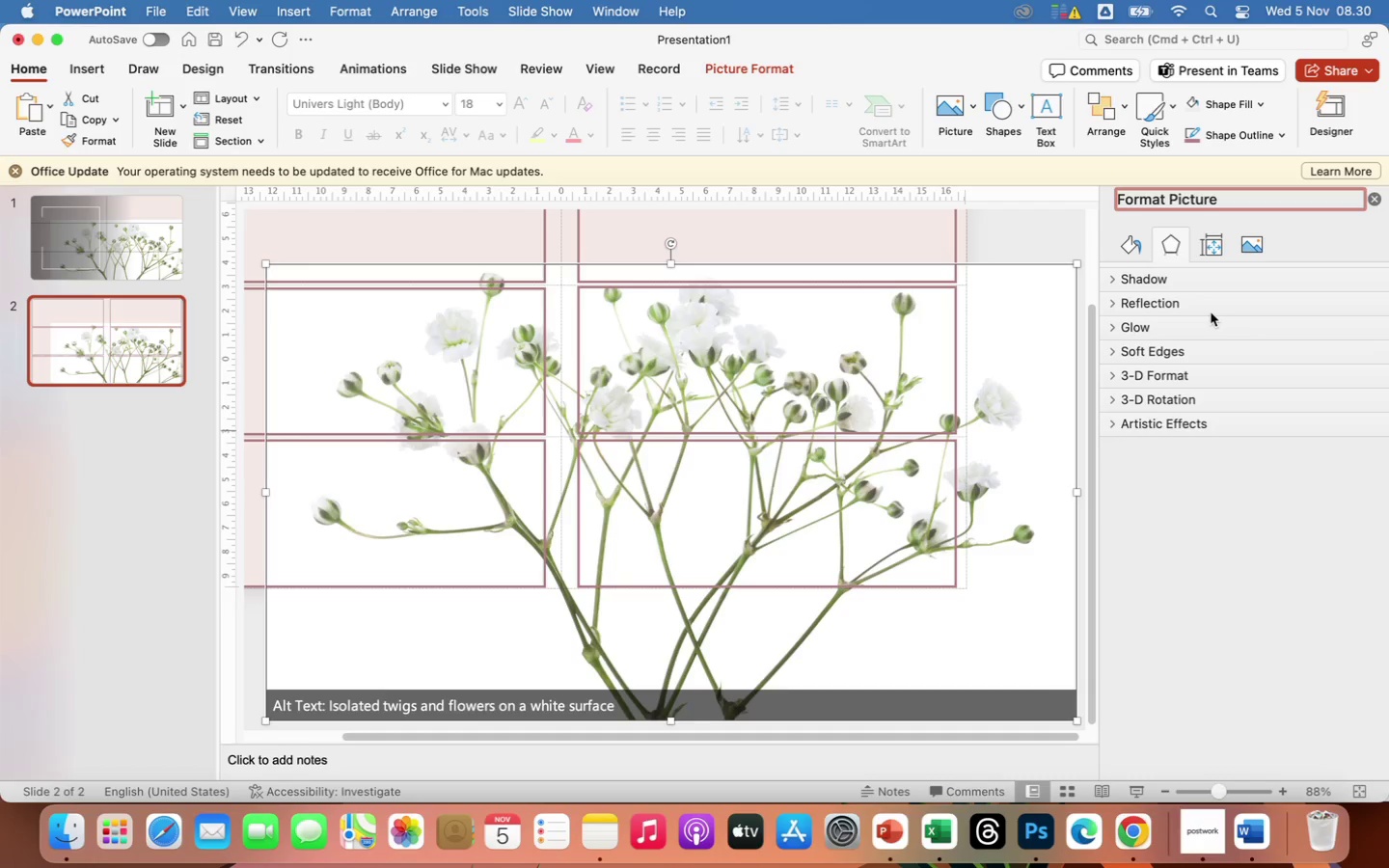 
left_click([1132, 246])
 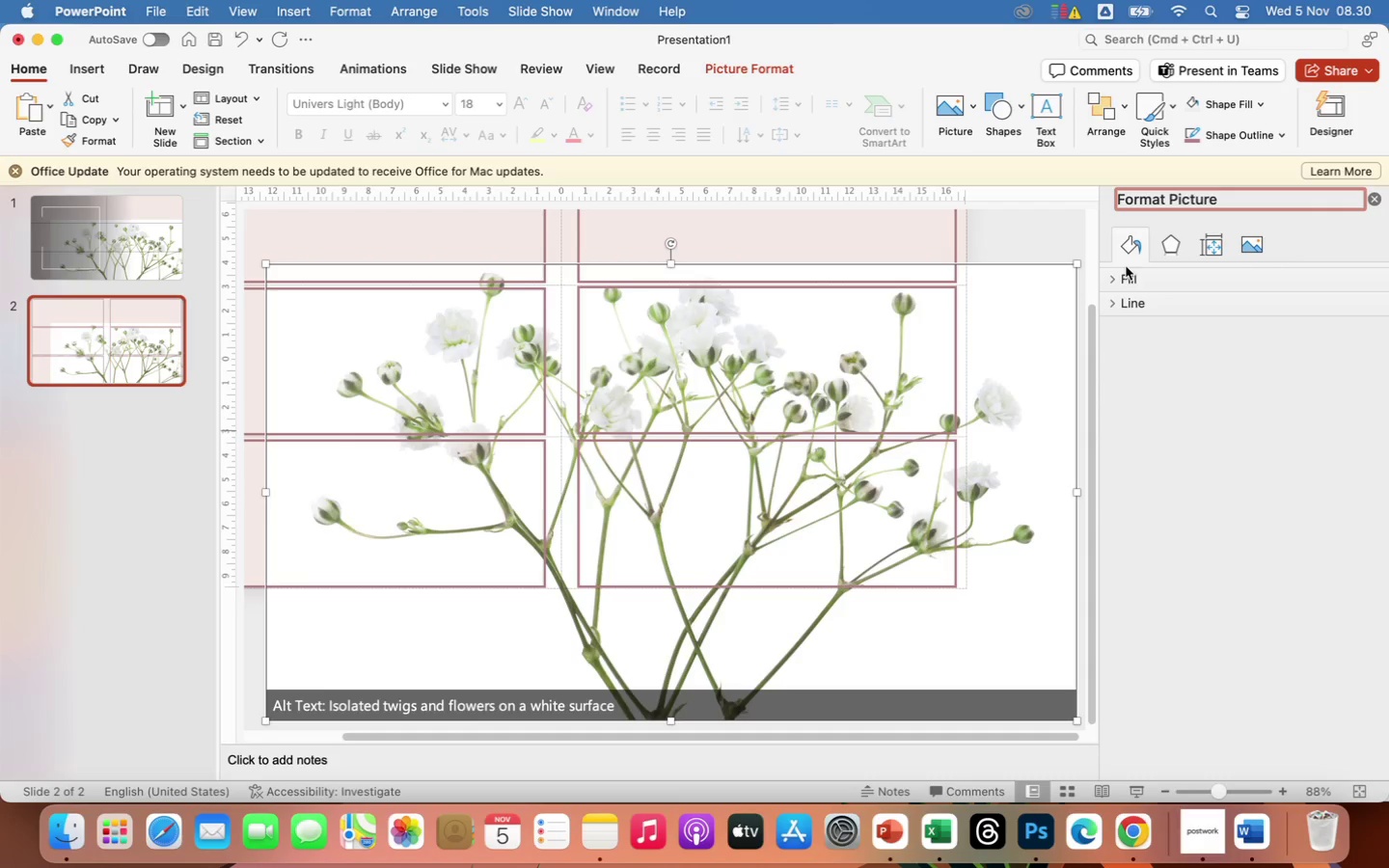 
left_click([1128, 274])
 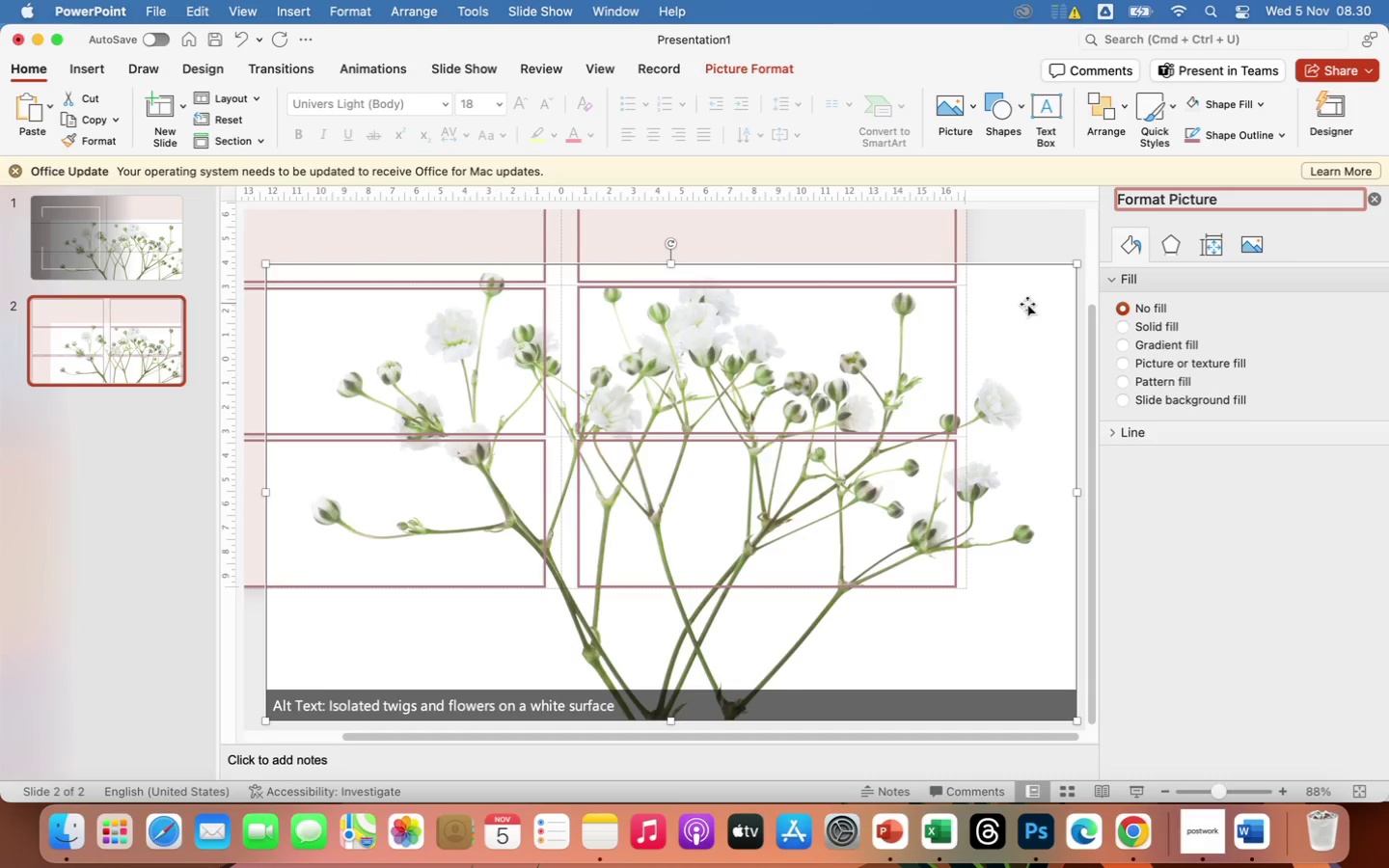 
right_click([1013, 285])
 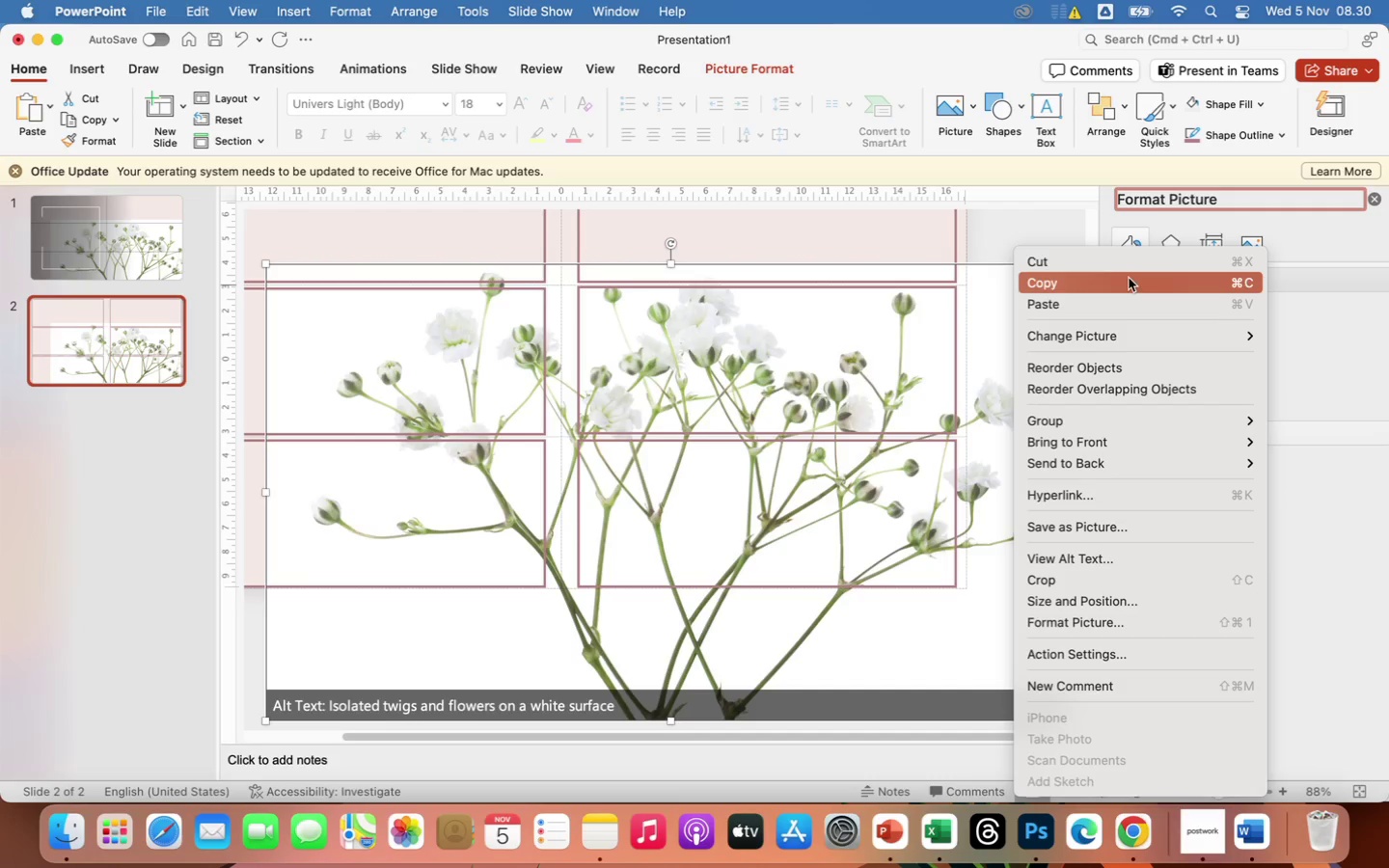 
left_click([1075, 231])
 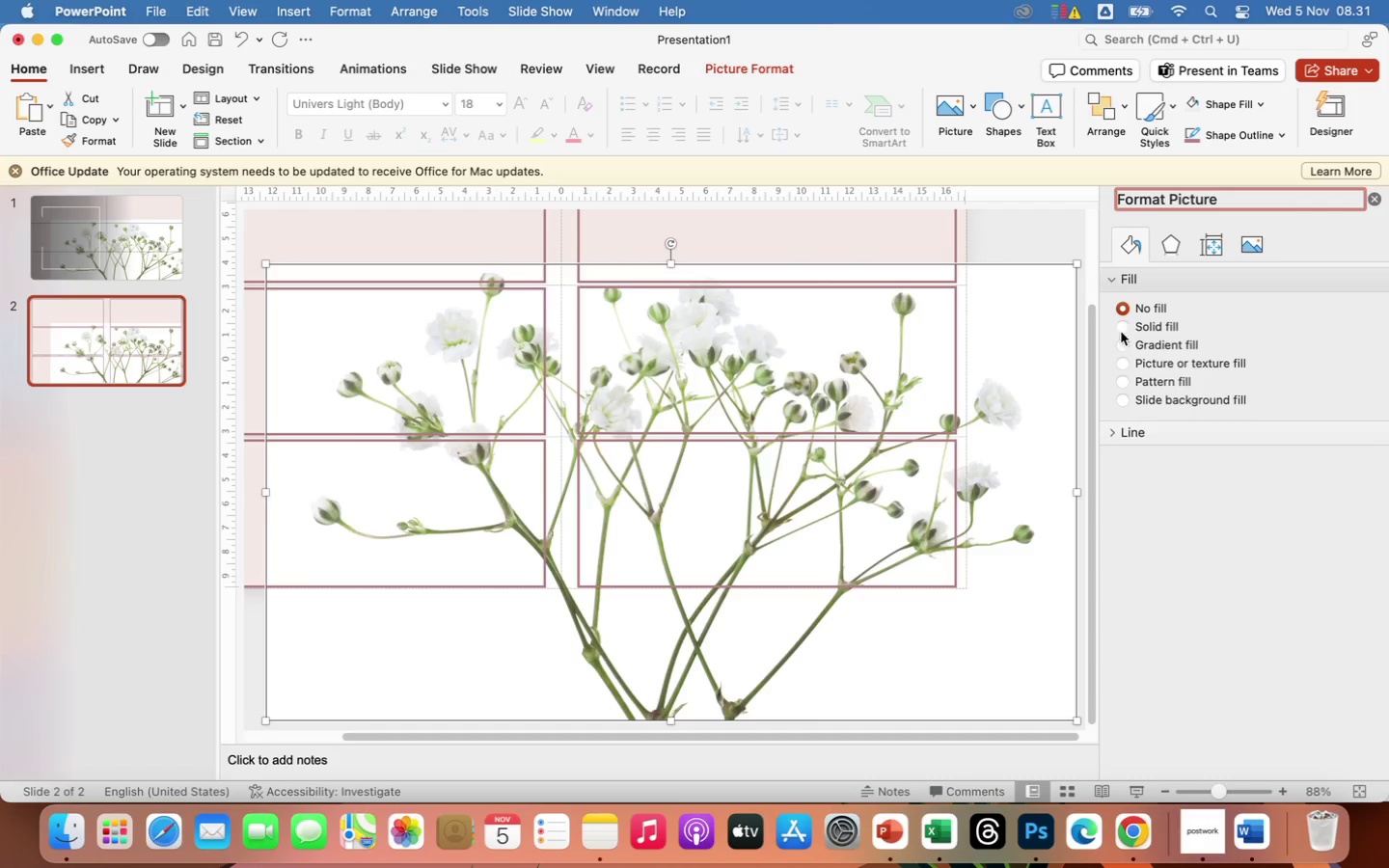 
left_click([1111, 432])
 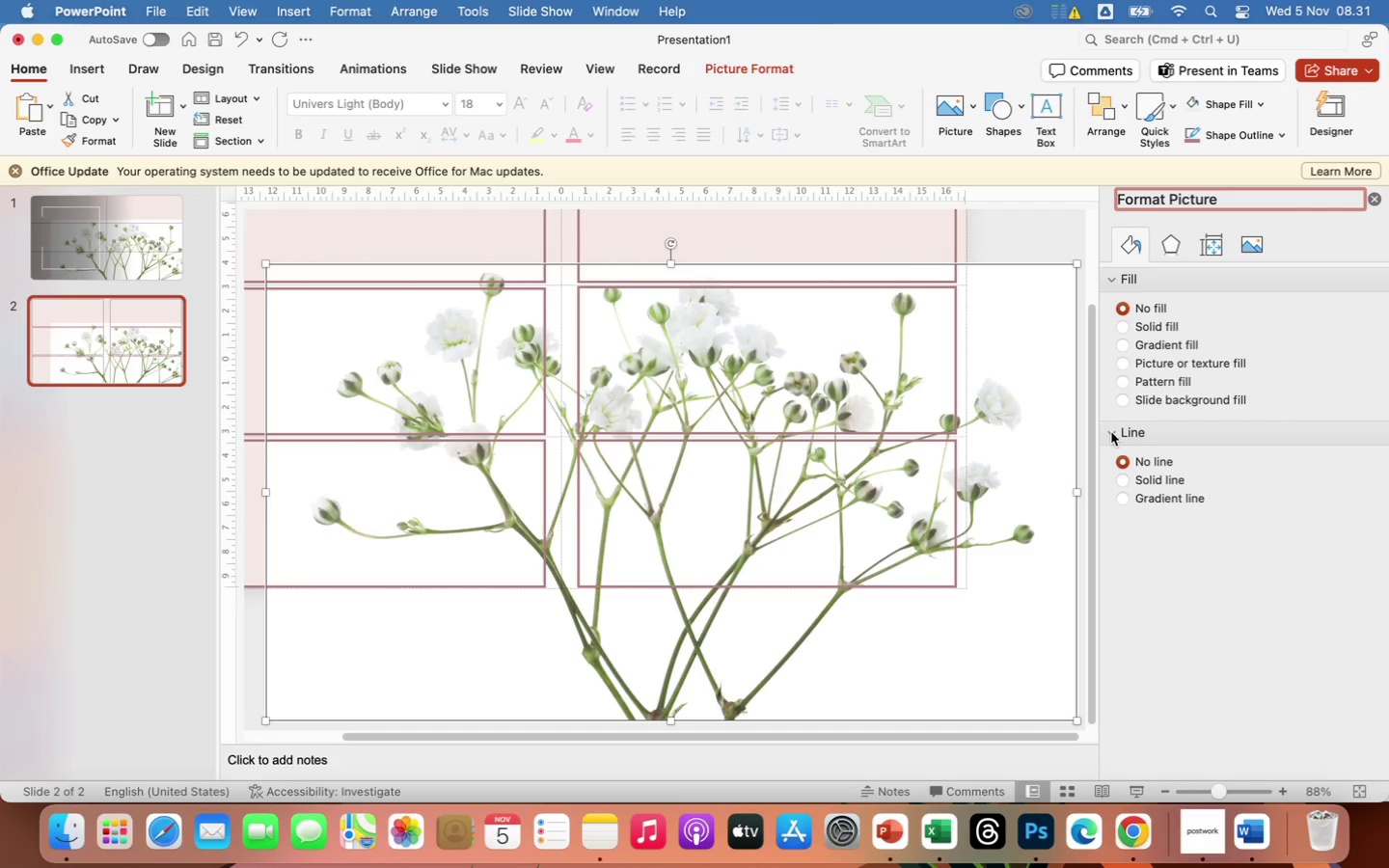 
left_click([1111, 432])
 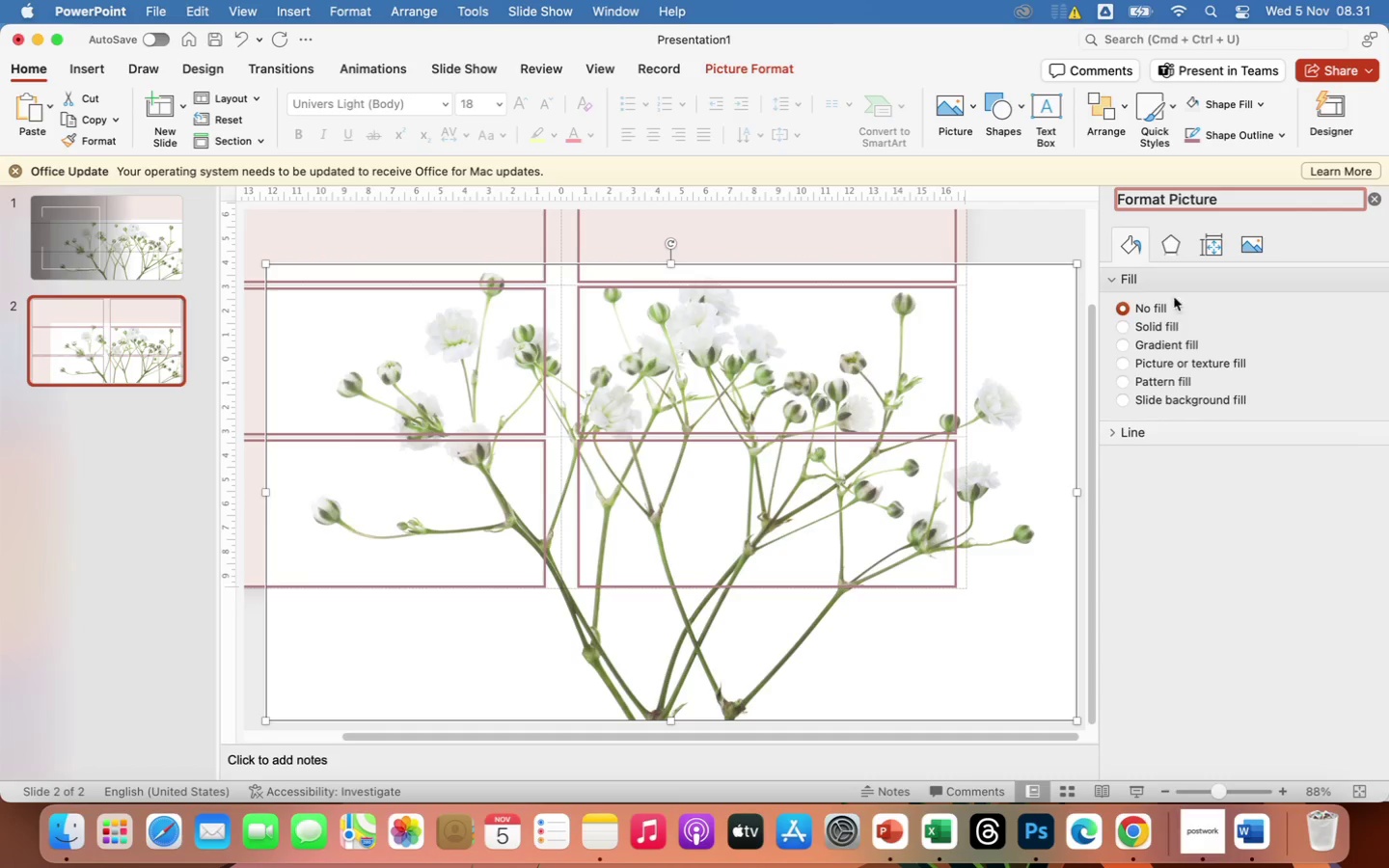 
left_click([1169, 242])
 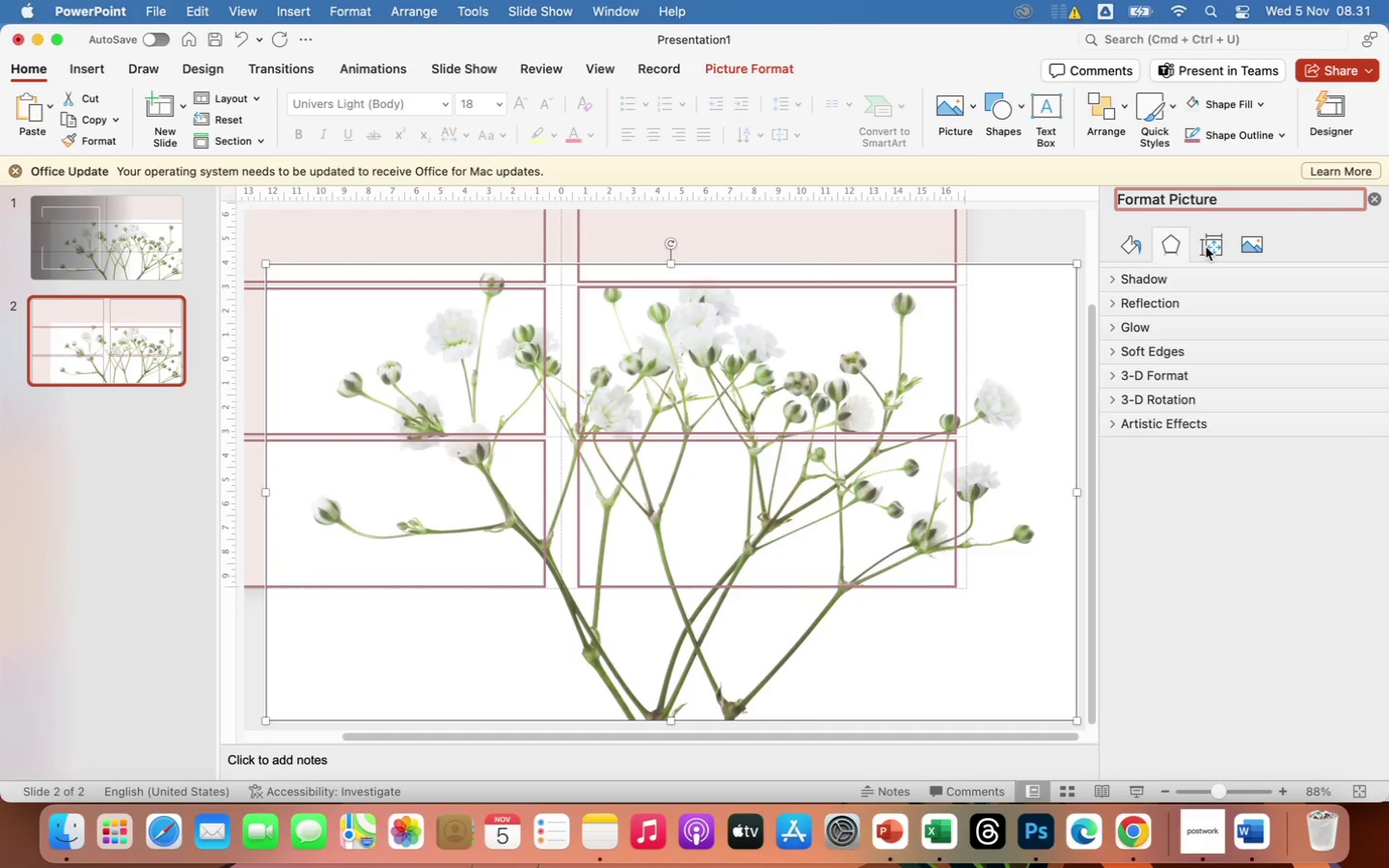 
left_click([1206, 247])
 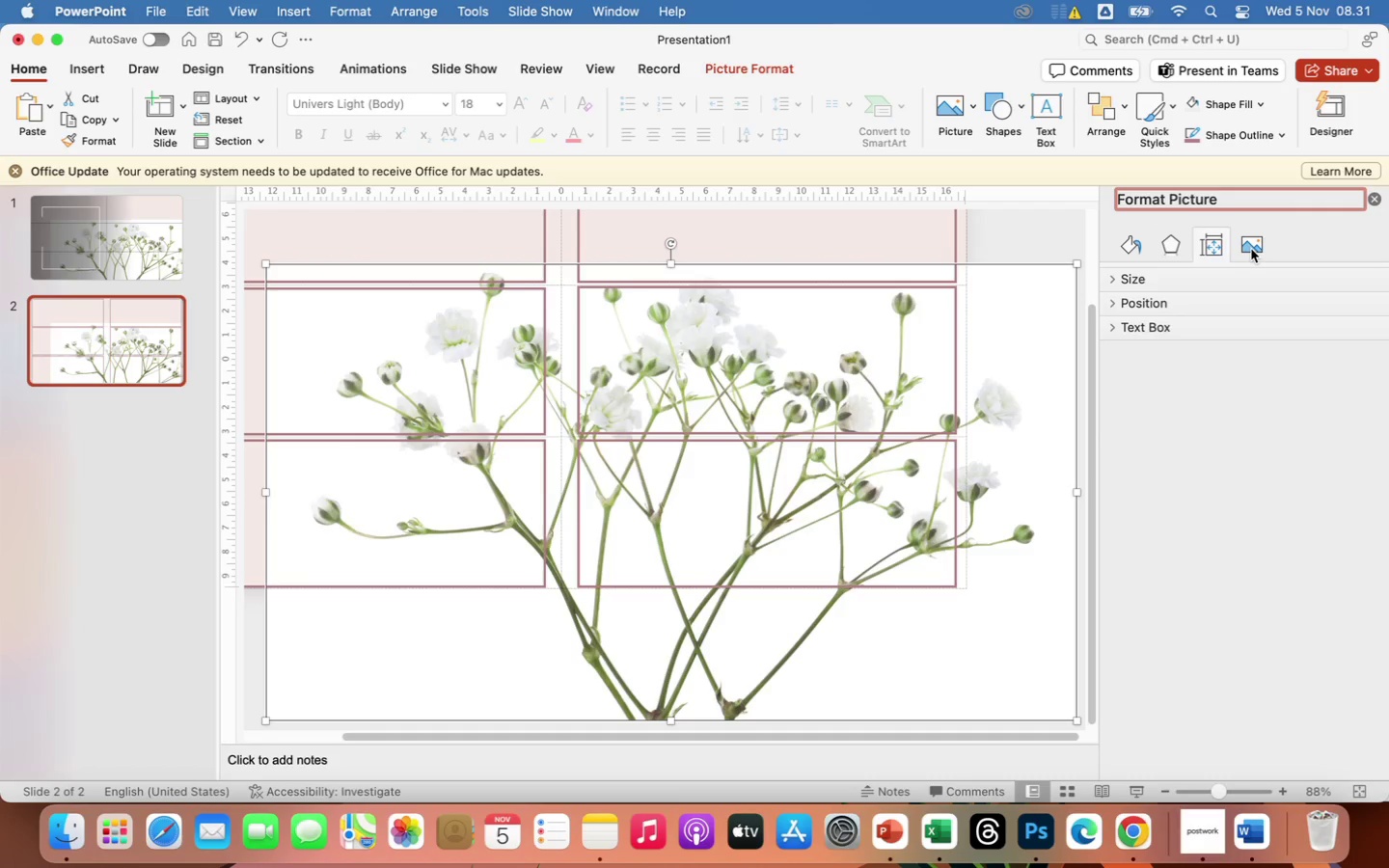 
left_click([1252, 250])
 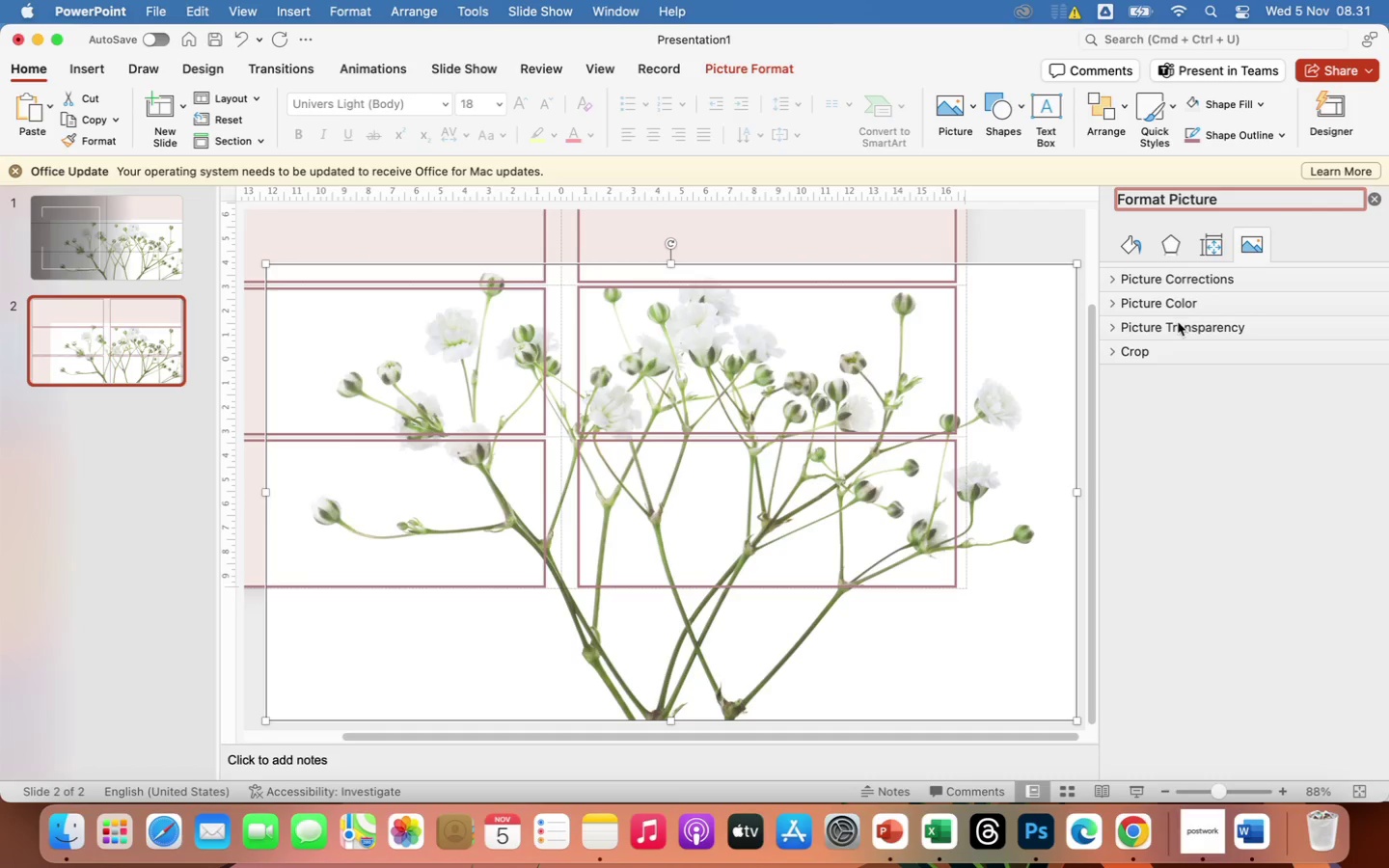 
left_click([1178, 327])
 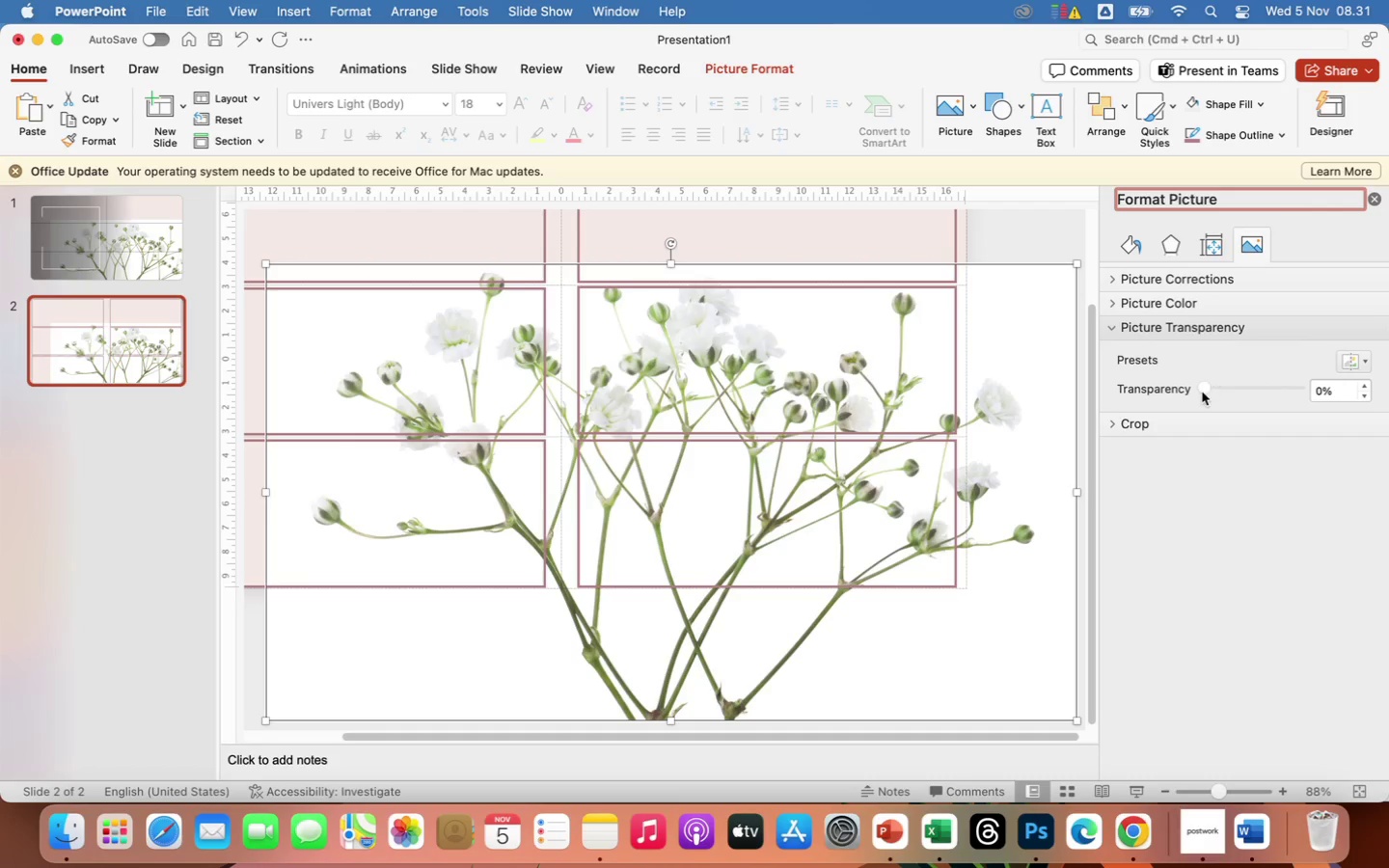 
left_click_drag(start_coordinate=[1202, 392], to_coordinate=[1240, 399])
 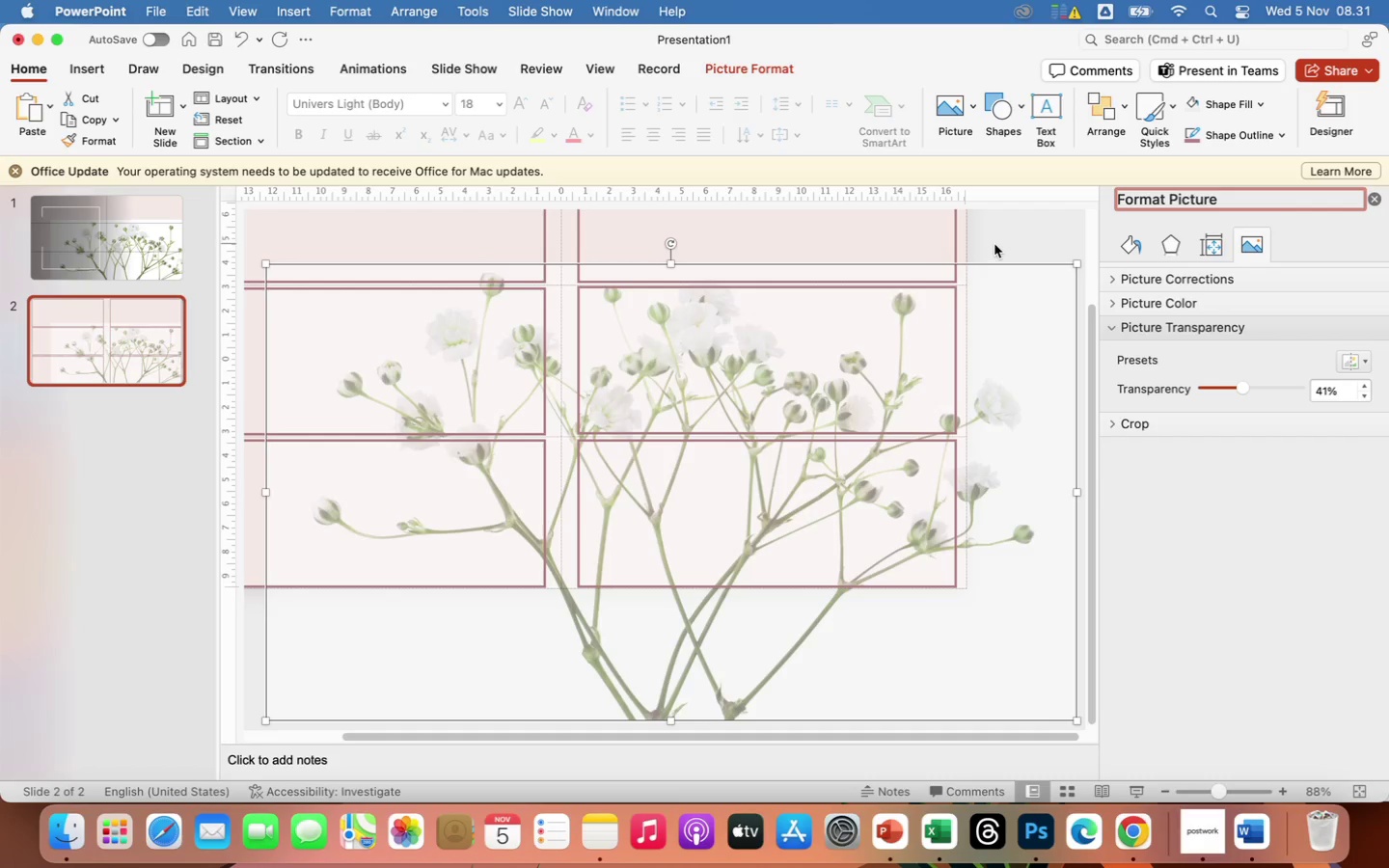 
left_click([994, 244])
 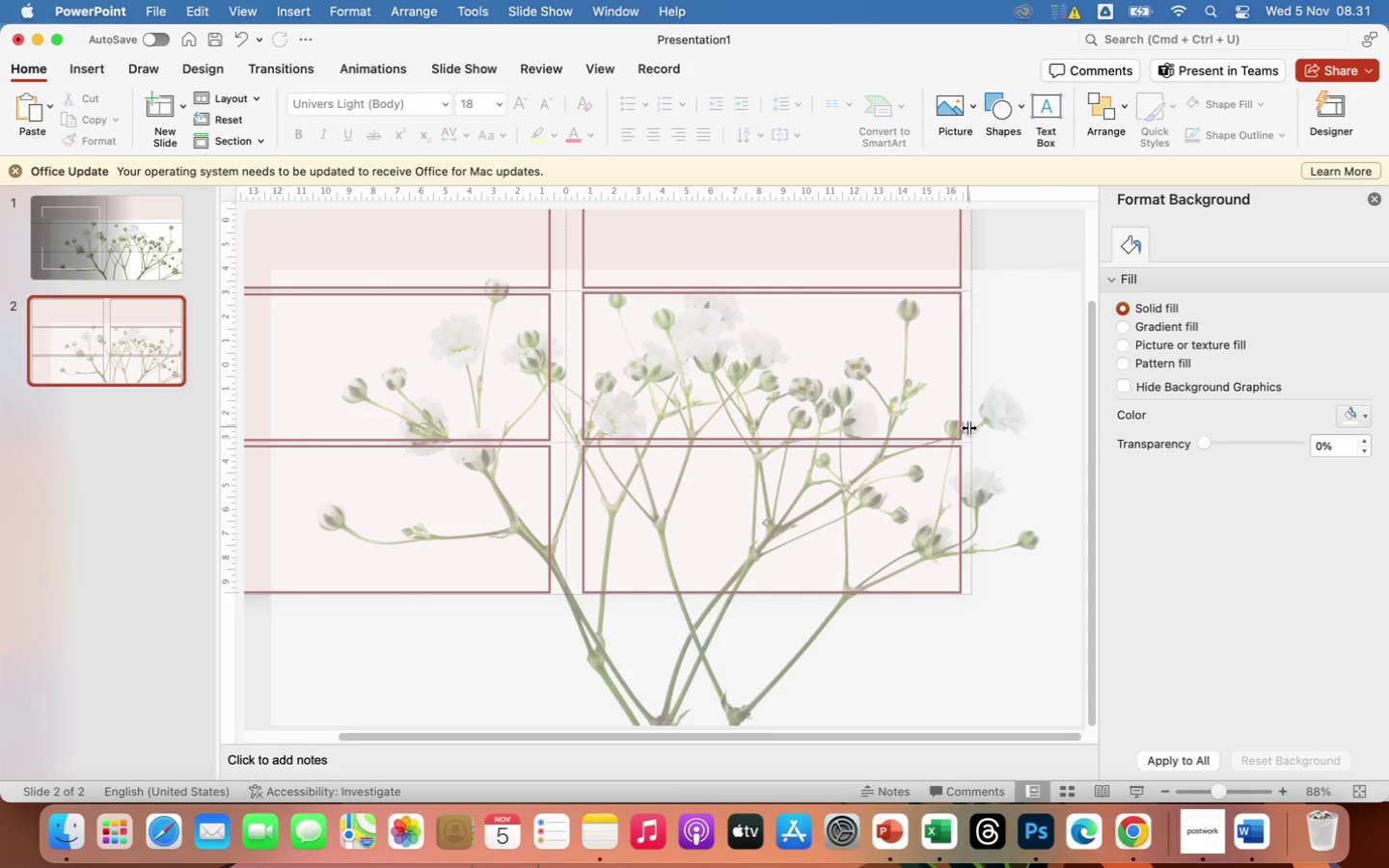 
scroll: coordinate [968, 427], scroll_direction: up, amount: 91.0
 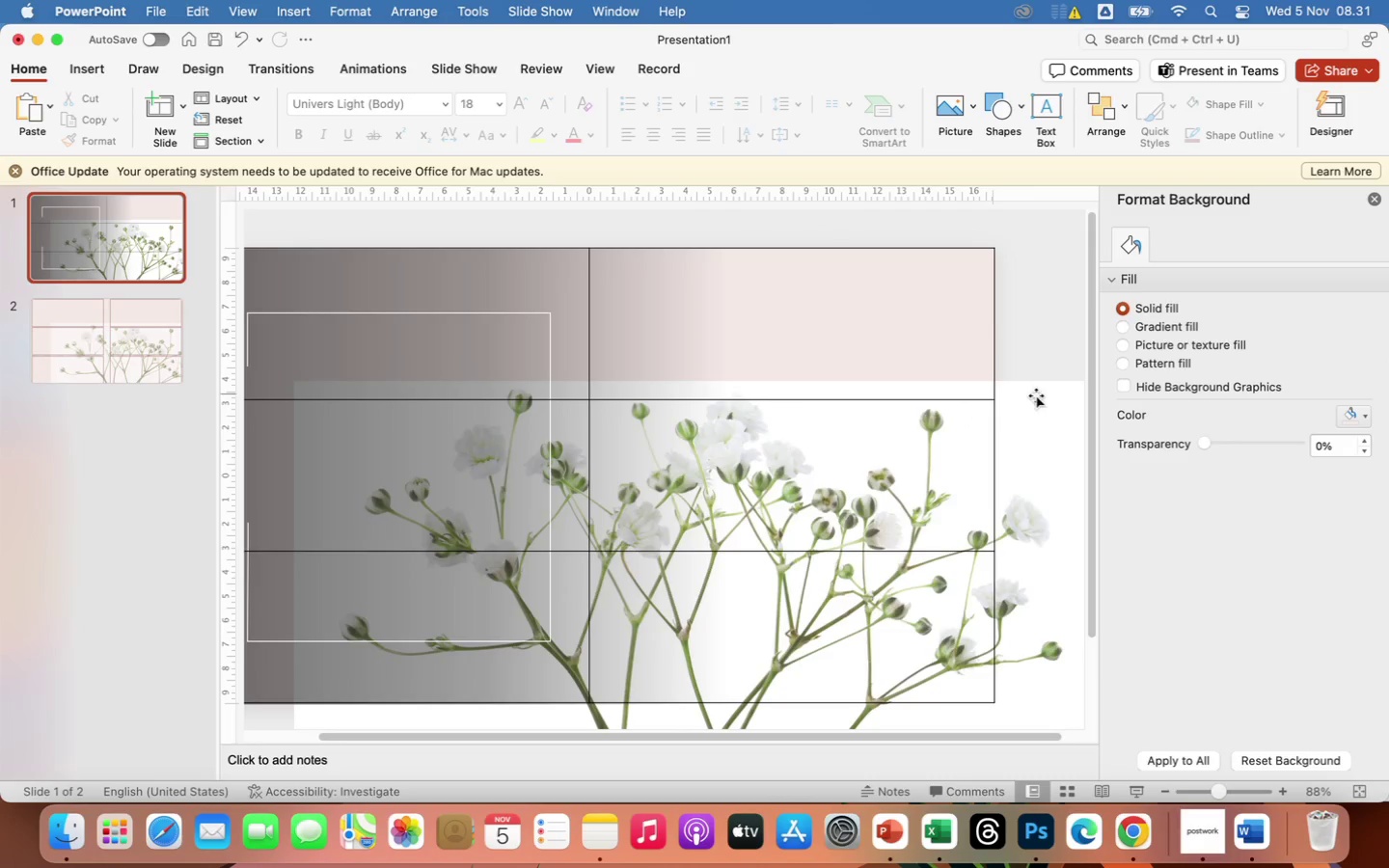 
left_click_drag(start_coordinate=[1040, 401], to_coordinate=[936, 272])
 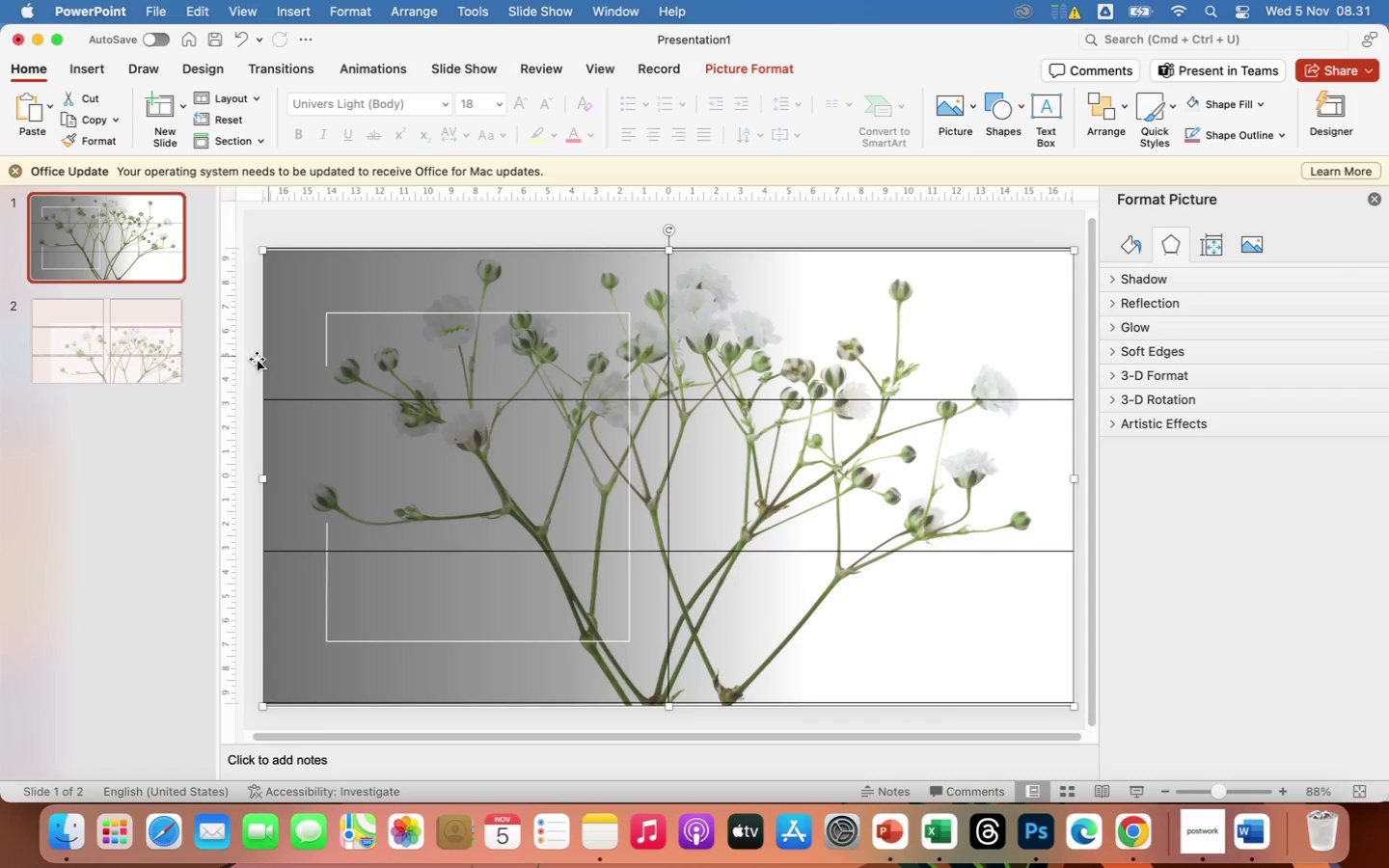 
left_click([132, 373])
 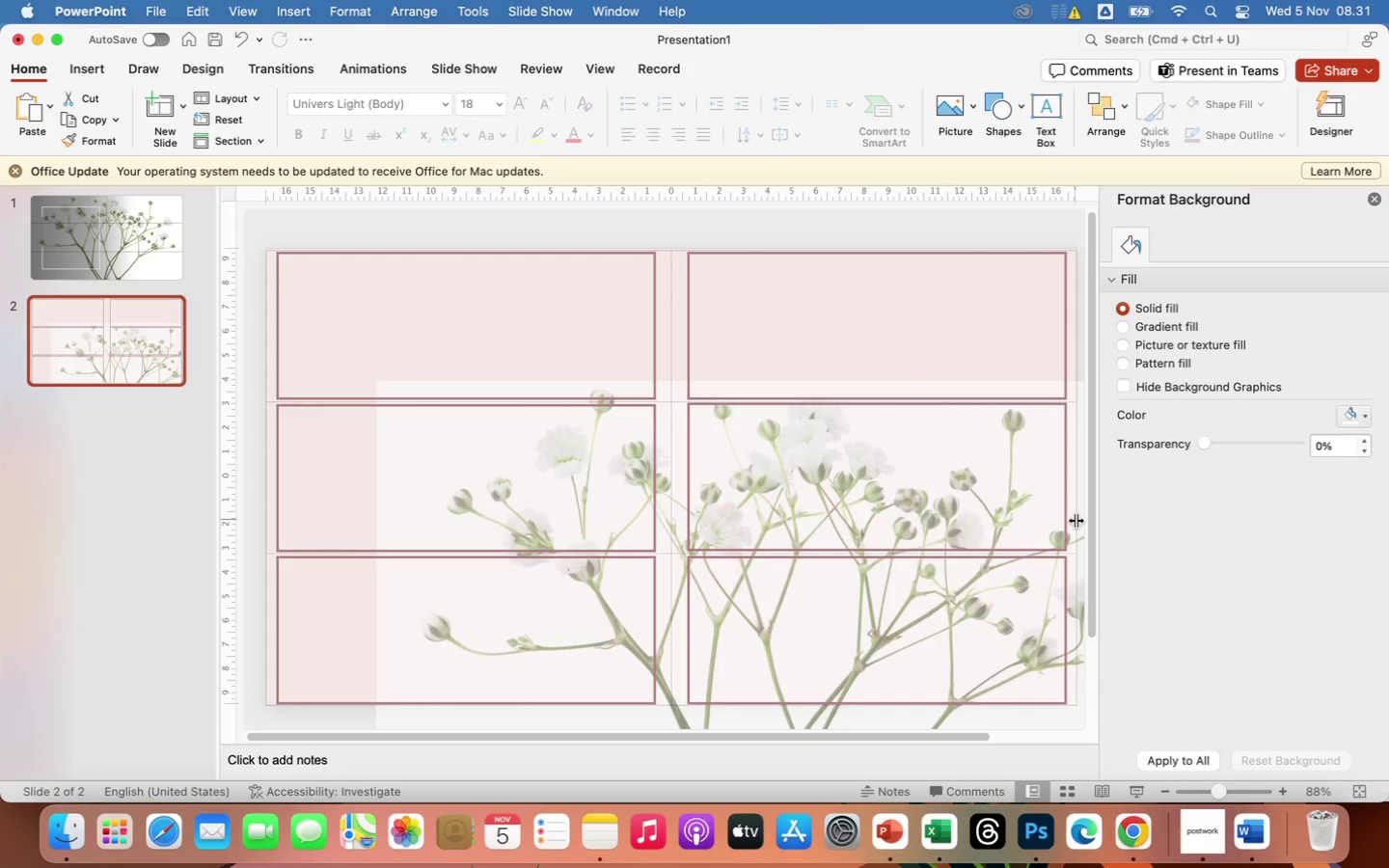 
scroll: coordinate [851, 604], scroll_direction: down, amount: 23.0
 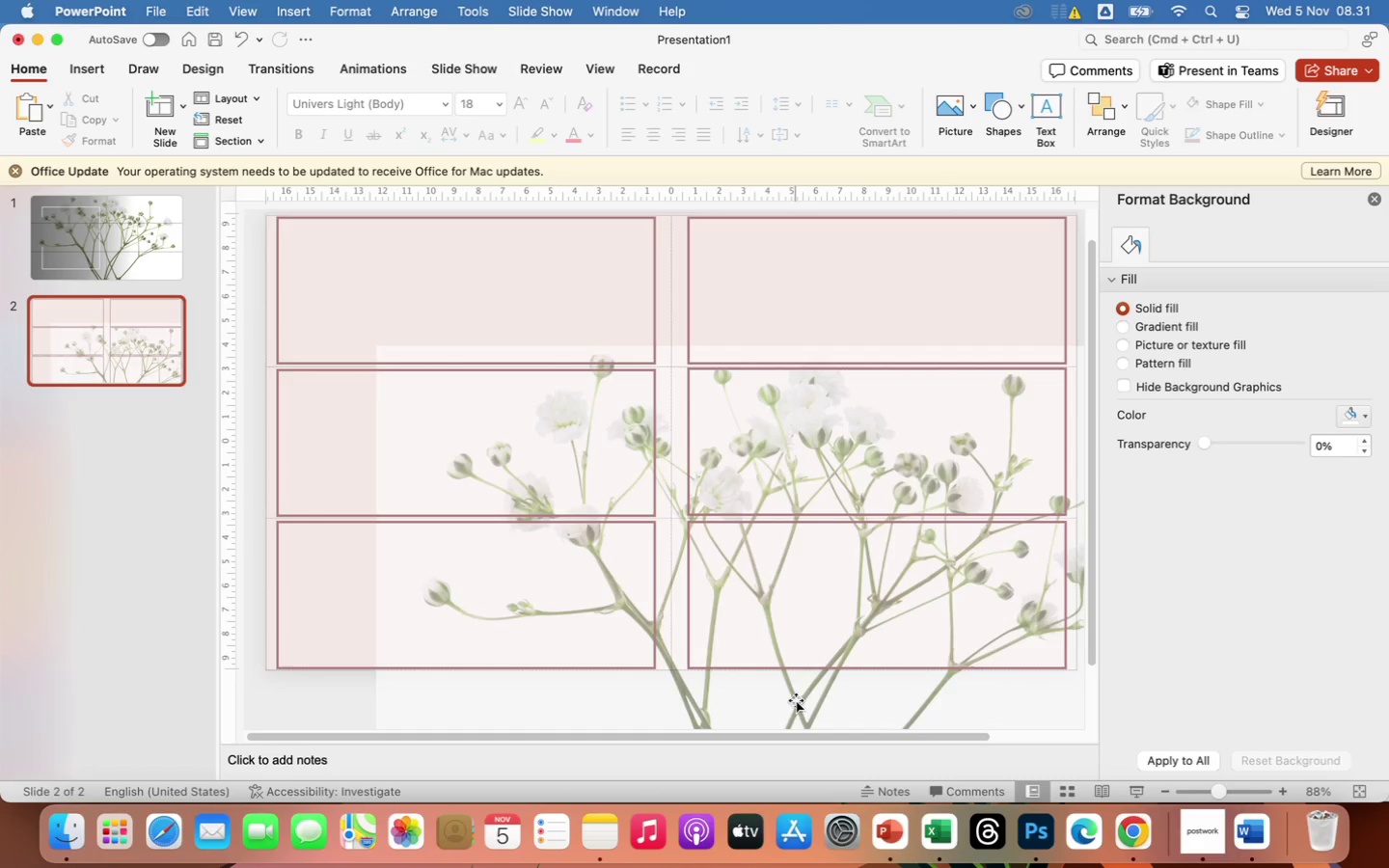 
left_click([796, 698])
 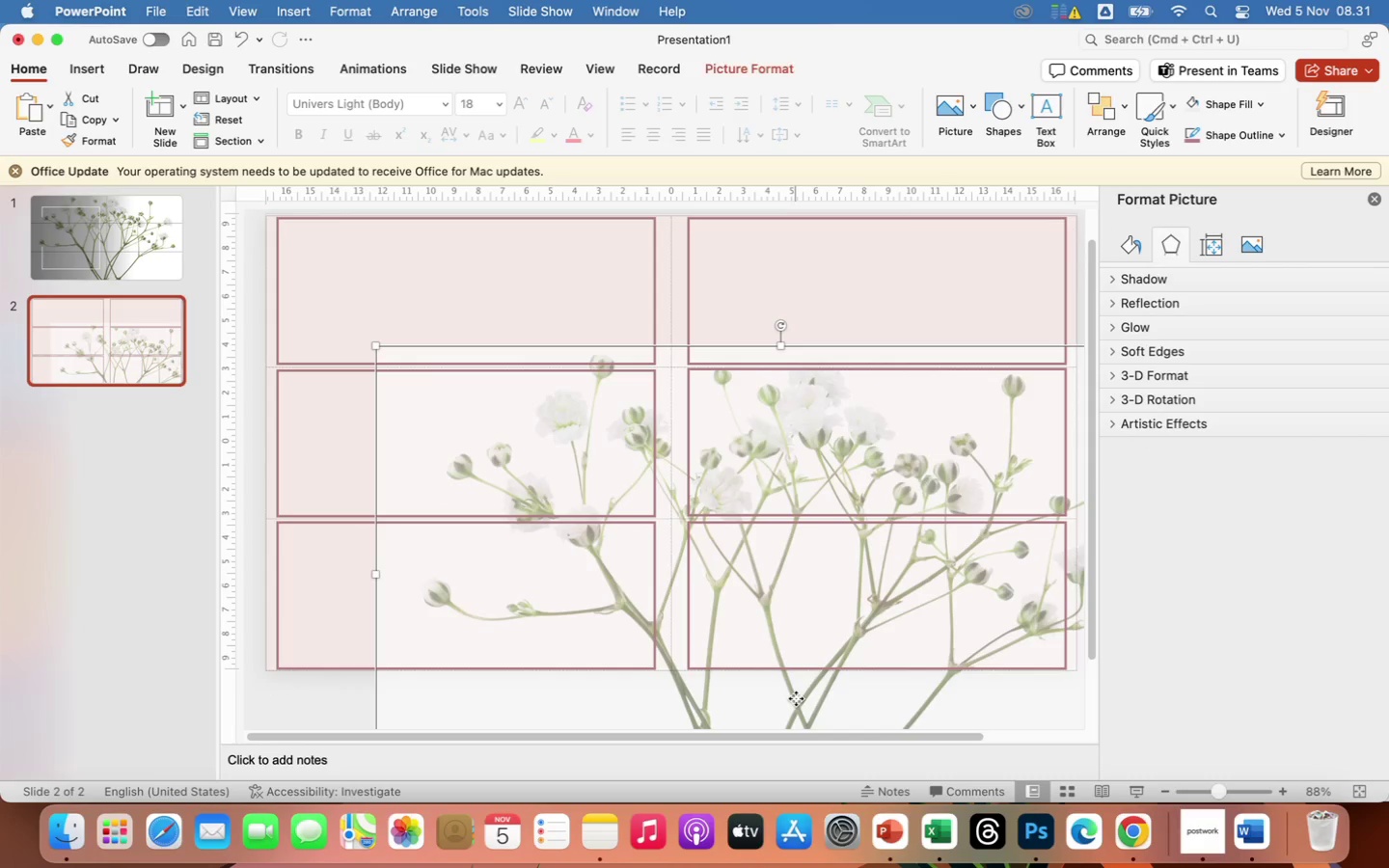 
left_click_drag(start_coordinate=[796, 698], to_coordinate=[682, 565])
 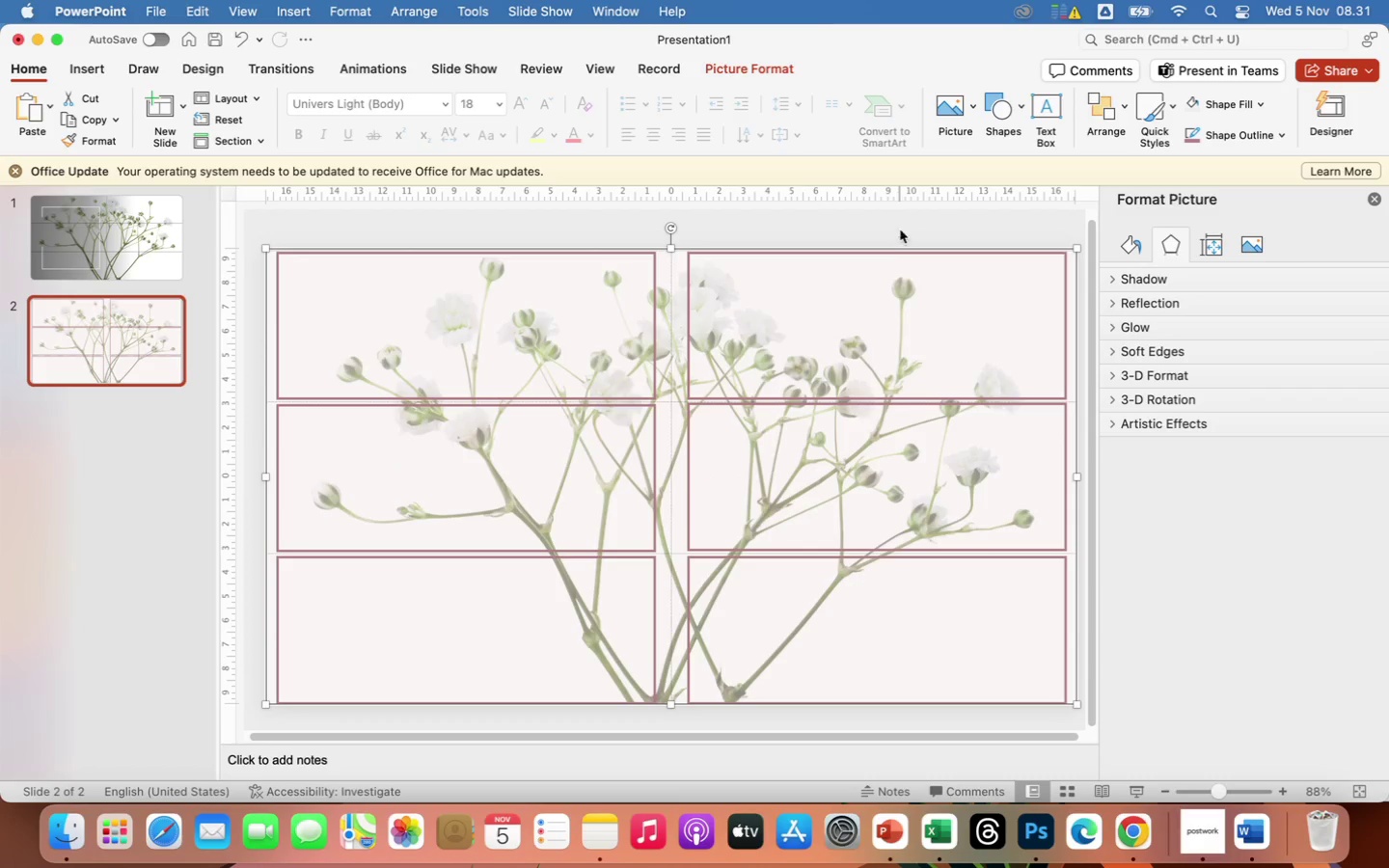 
left_click([884, 231])
 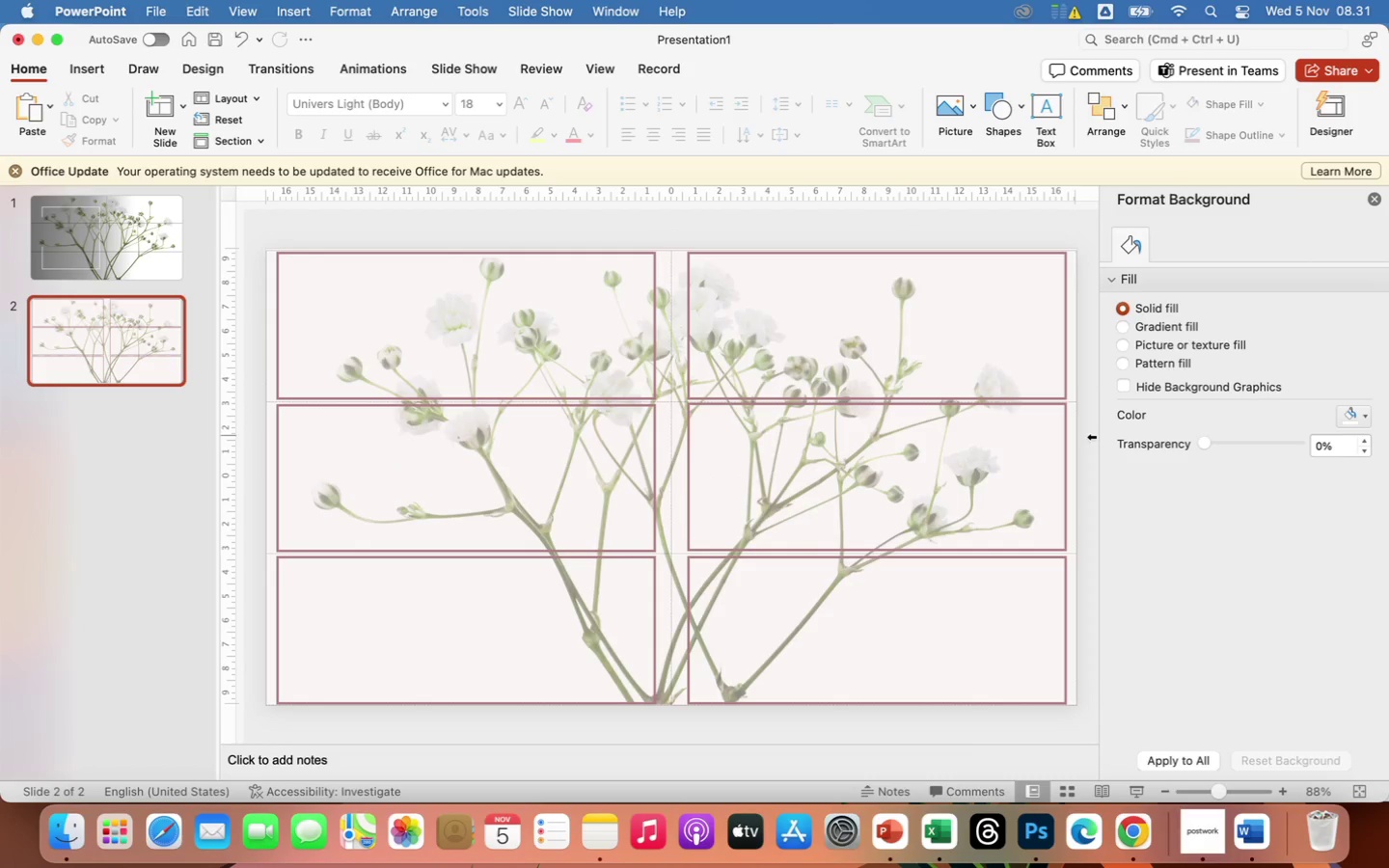 
left_click_drag(start_coordinate=[1205, 442], to_coordinate=[1217, 468])
 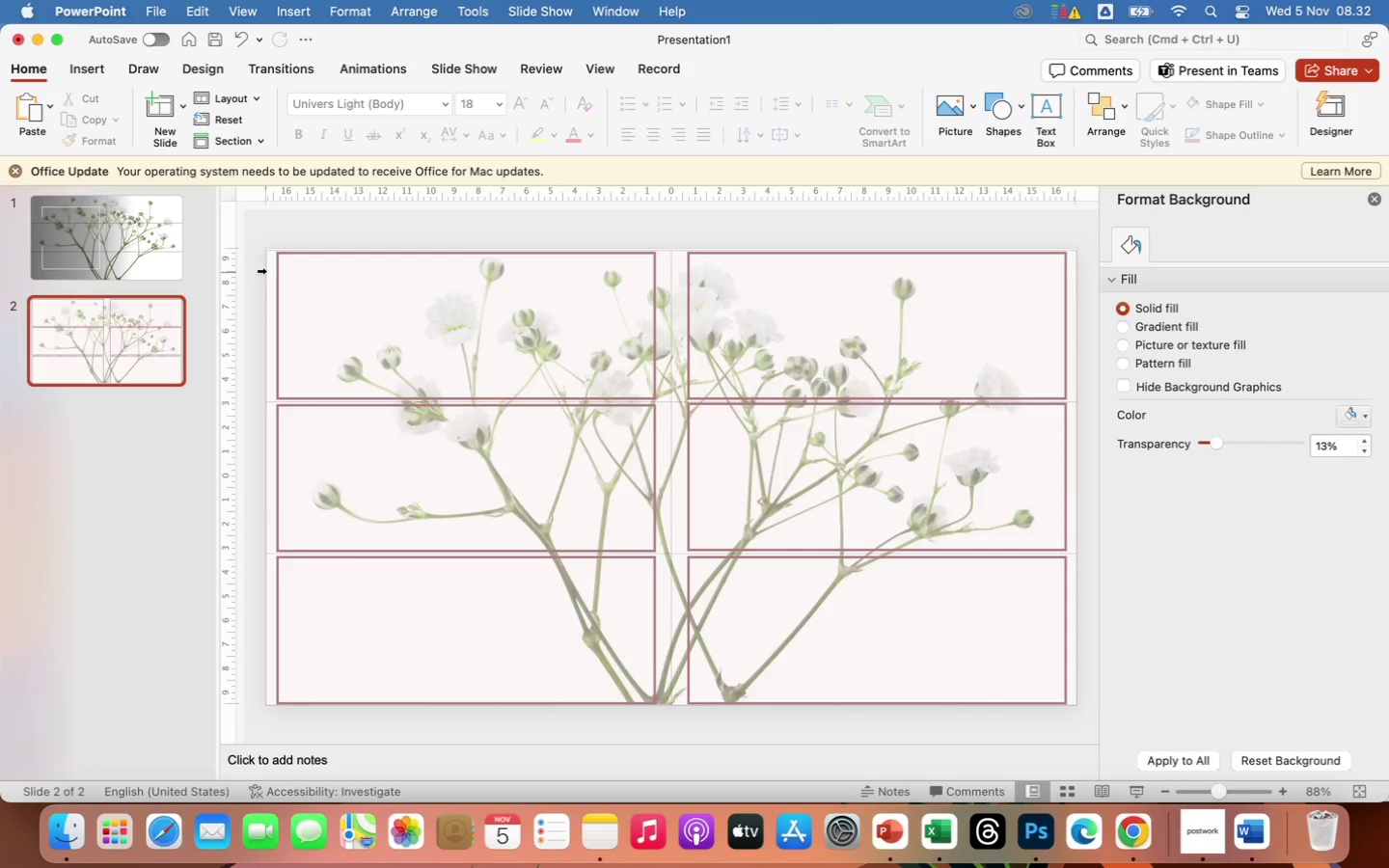 
left_click([272, 273])
 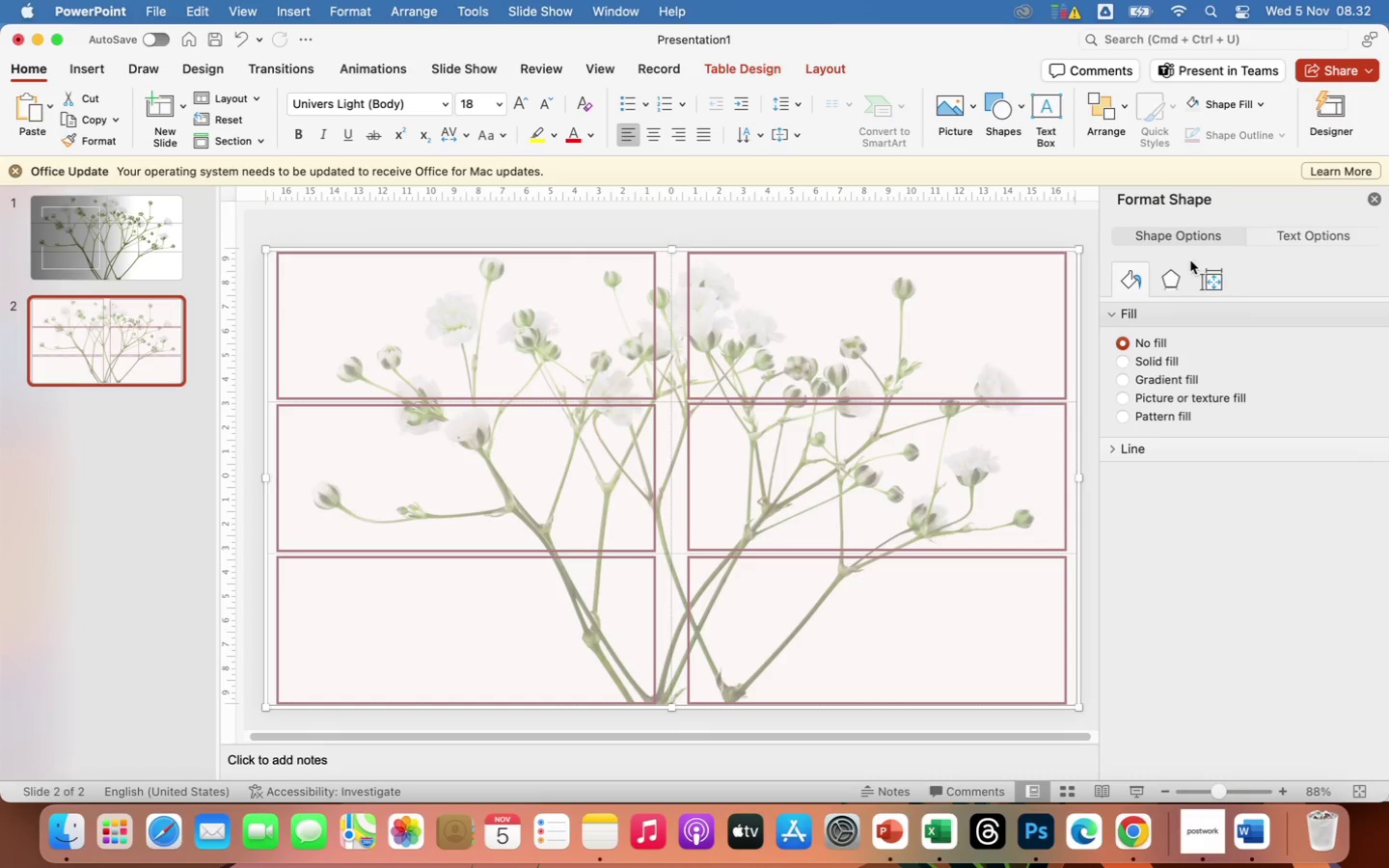 
left_click([1175, 277])
 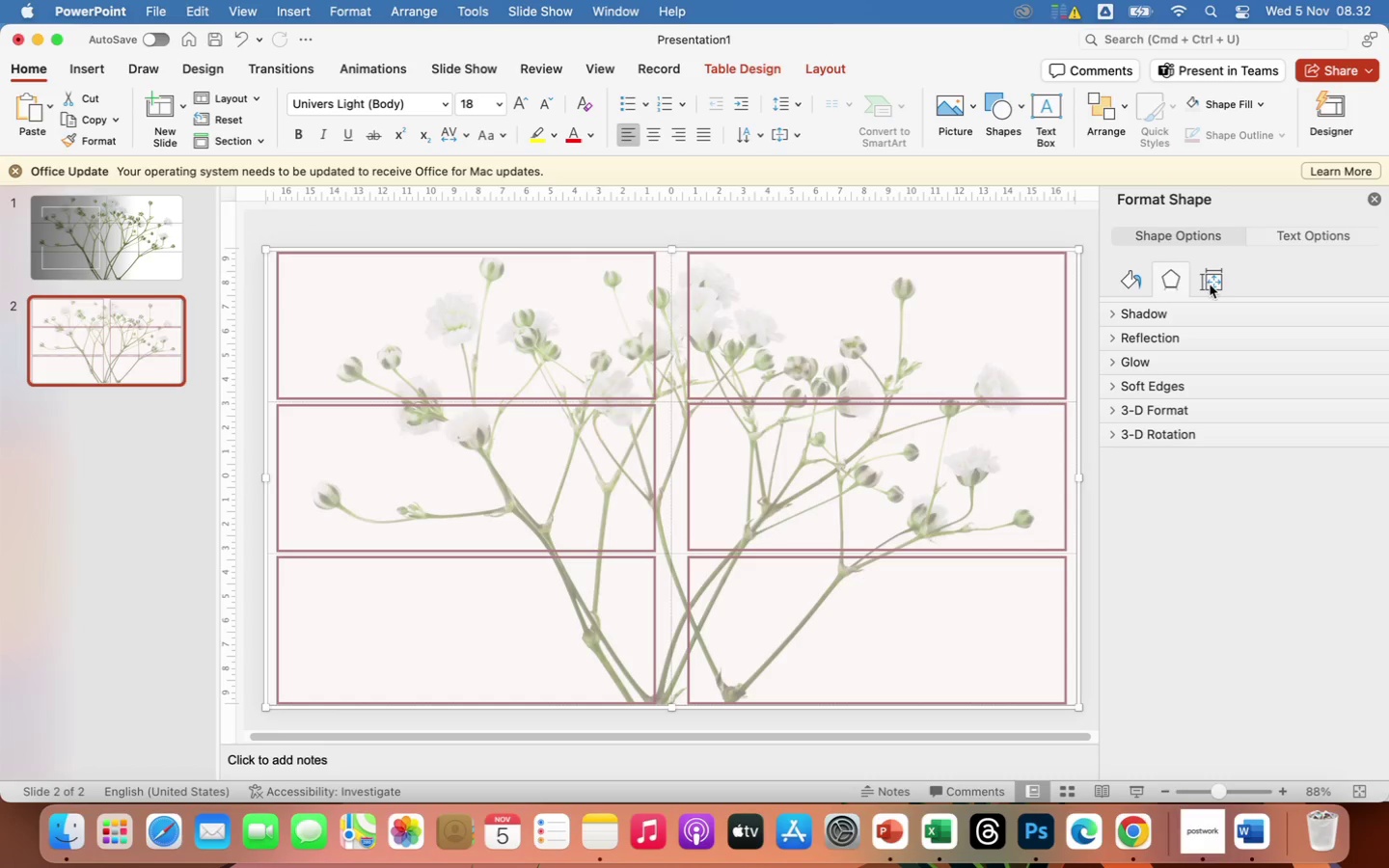 
left_click([1215, 284])
 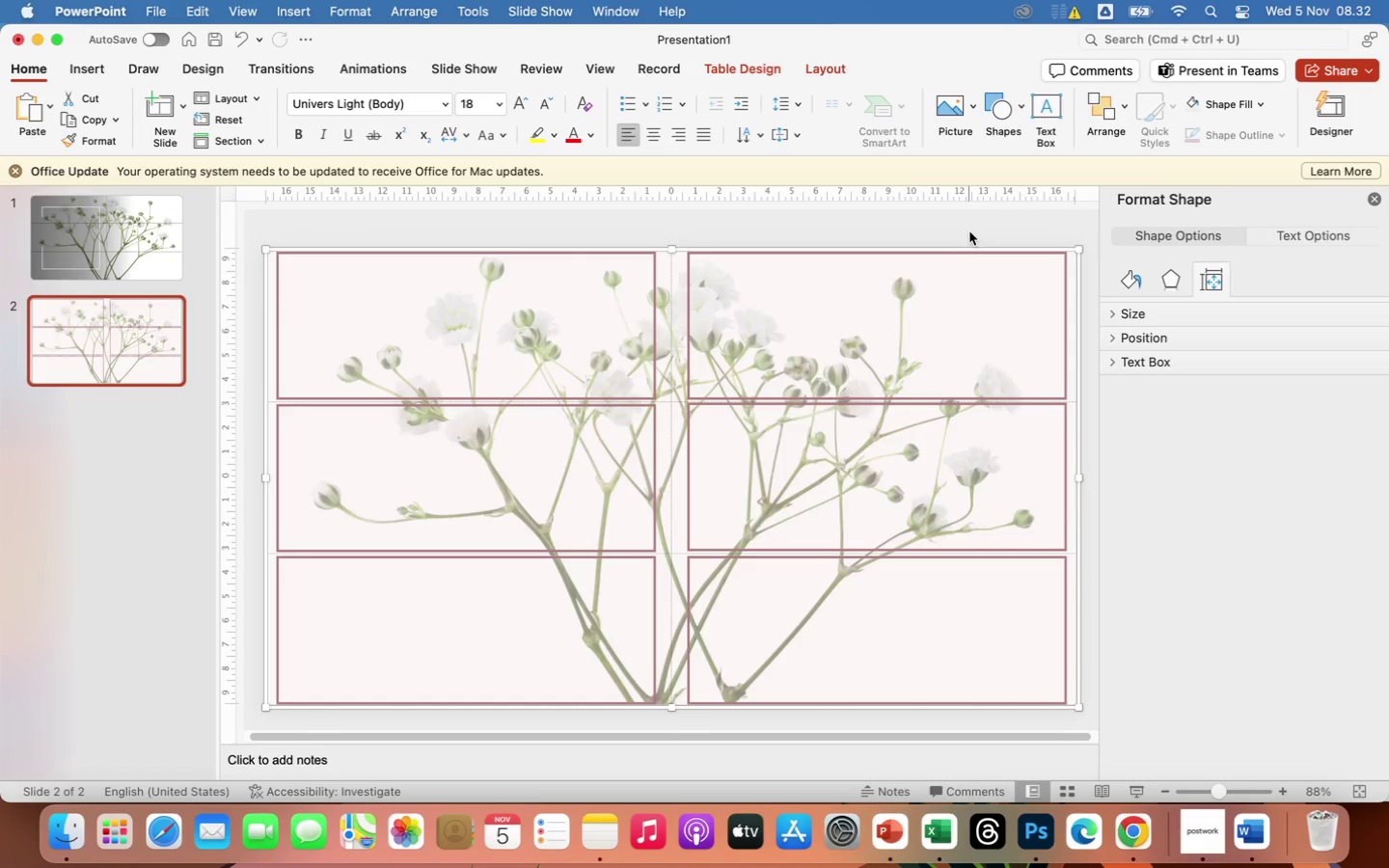 
left_click([963, 229])
 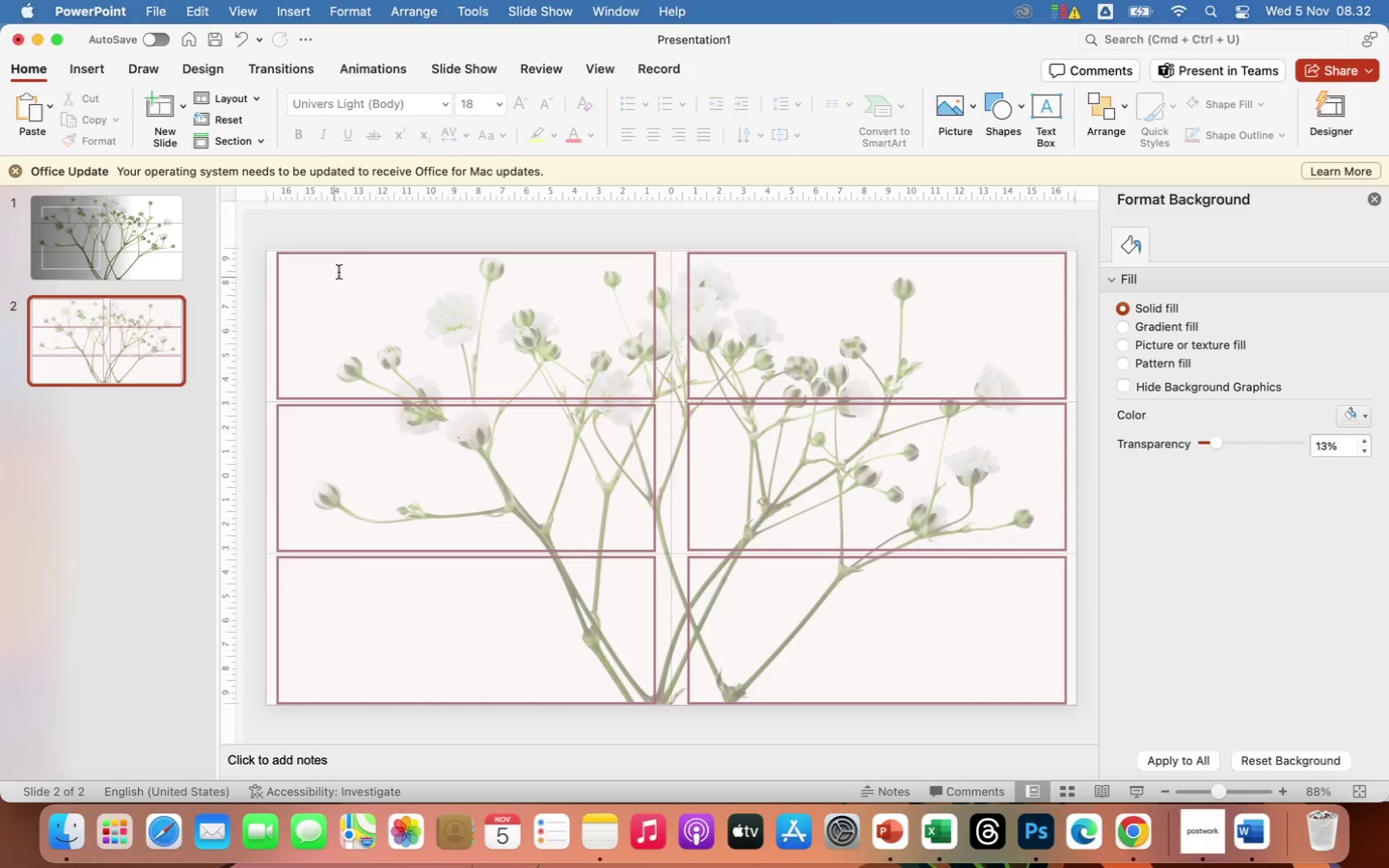 
left_click([354, 231])
 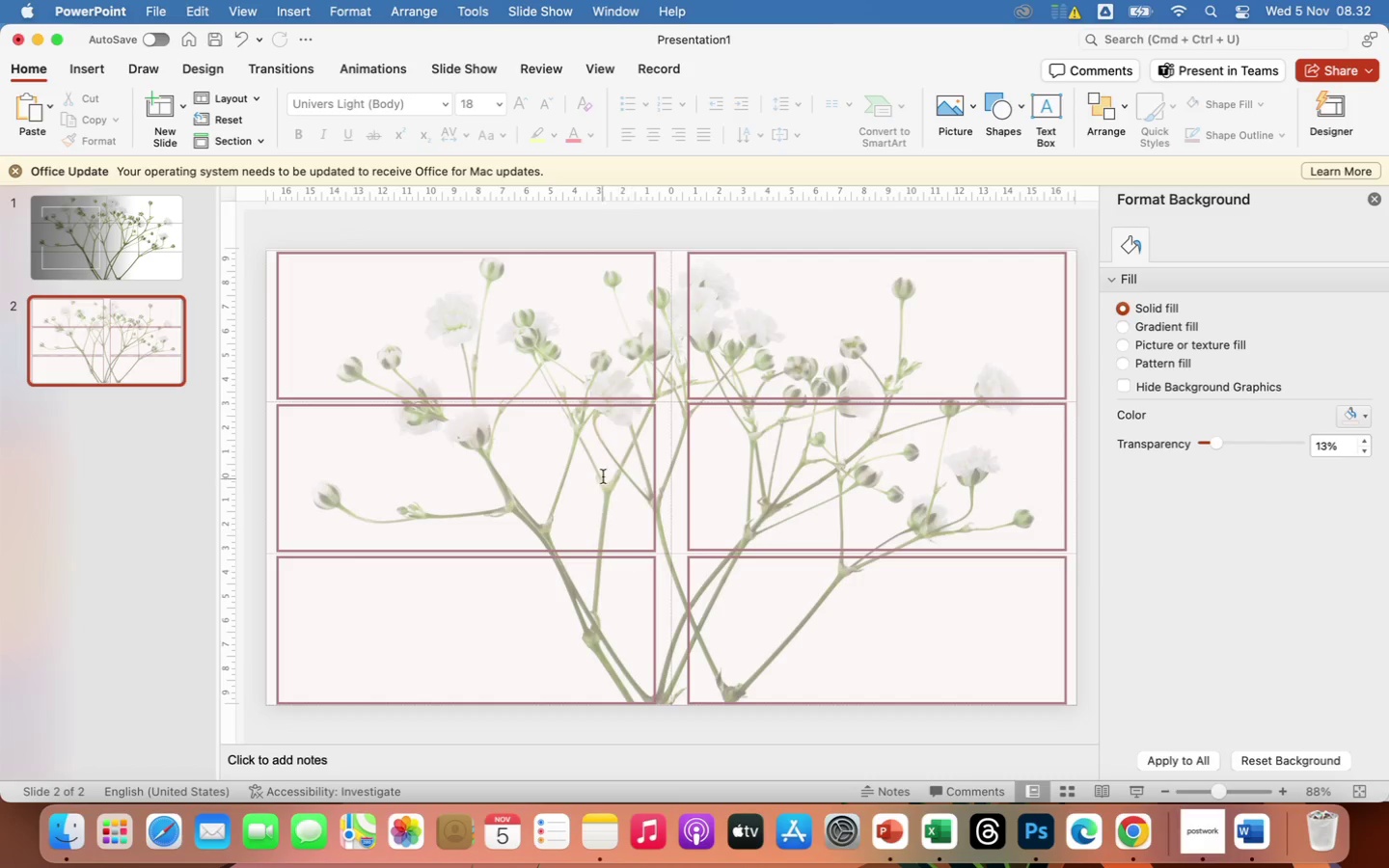 
left_click([597, 461])
 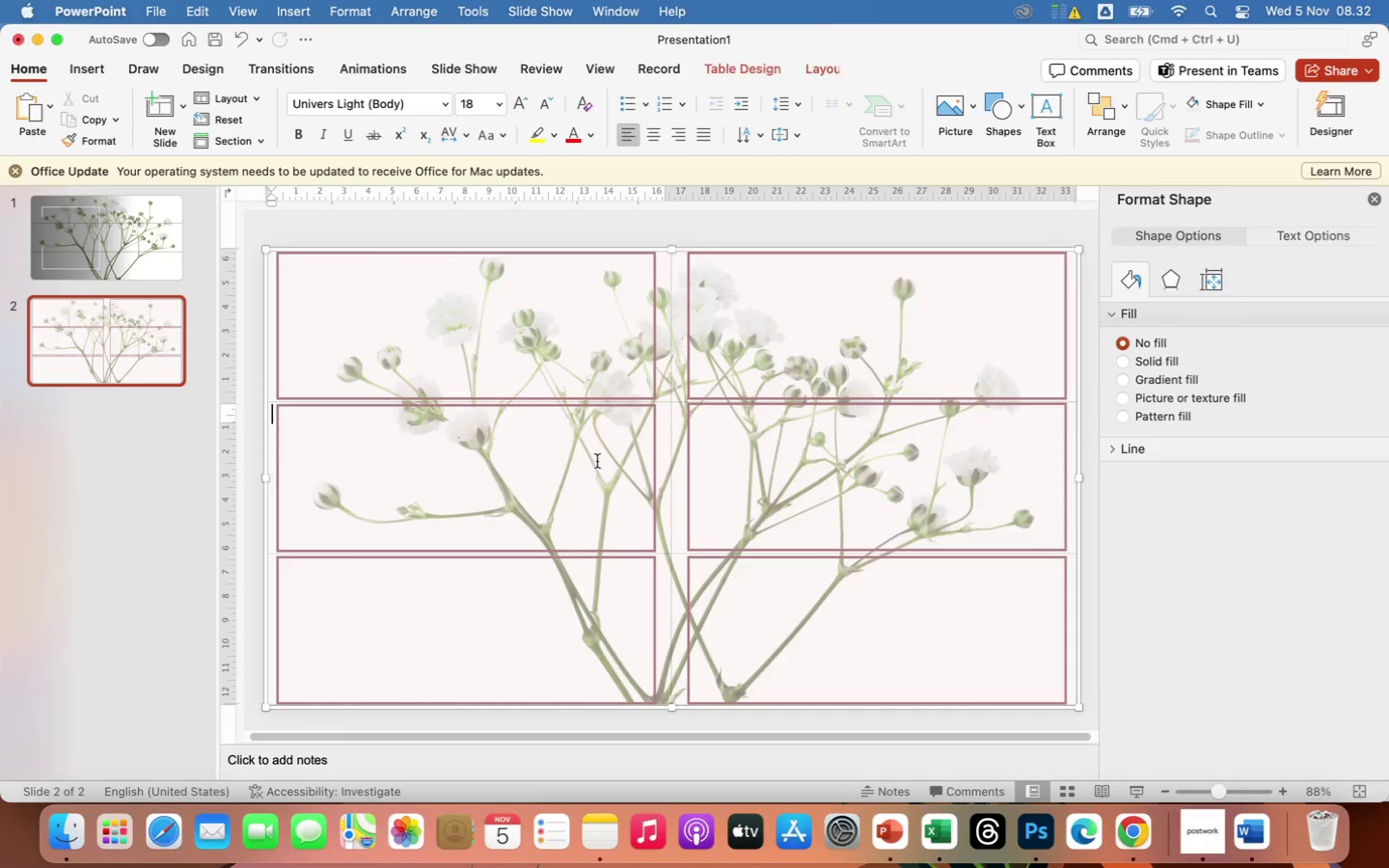 
left_click_drag(start_coordinate=[597, 461], to_coordinate=[592, 512])
 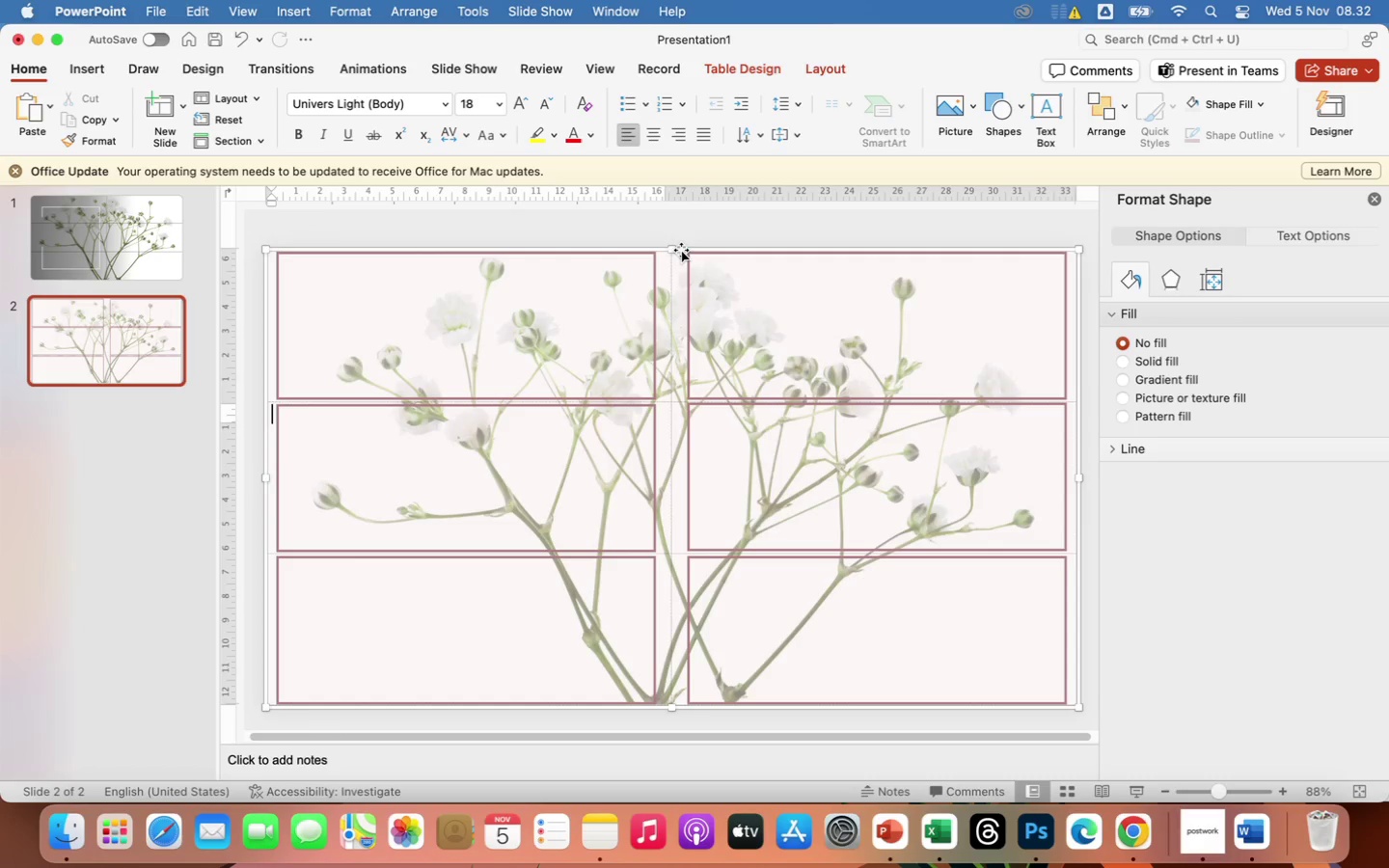 
left_click_drag(start_coordinate=[681, 250], to_coordinate=[671, 335])
 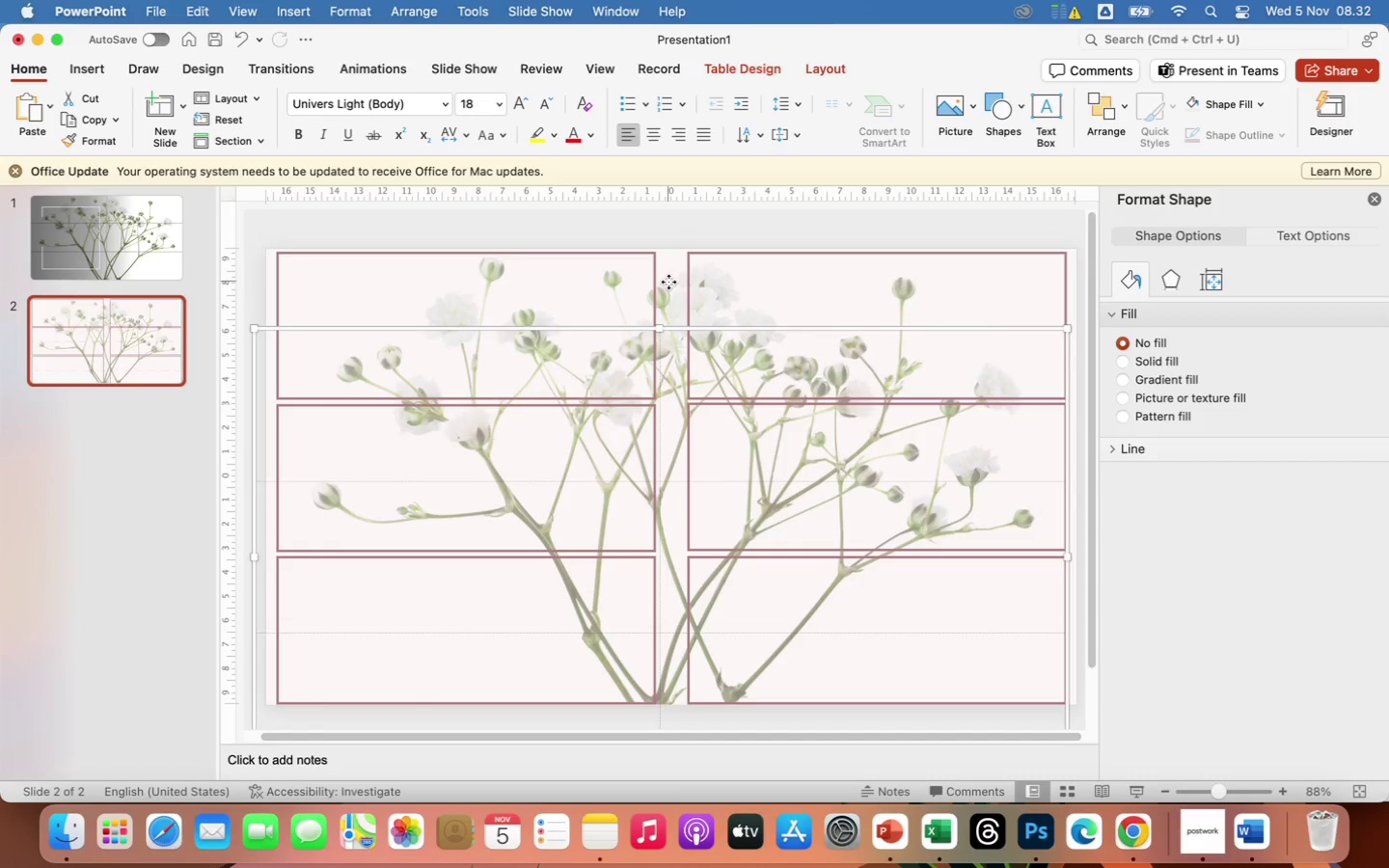 
left_click([668, 282])